 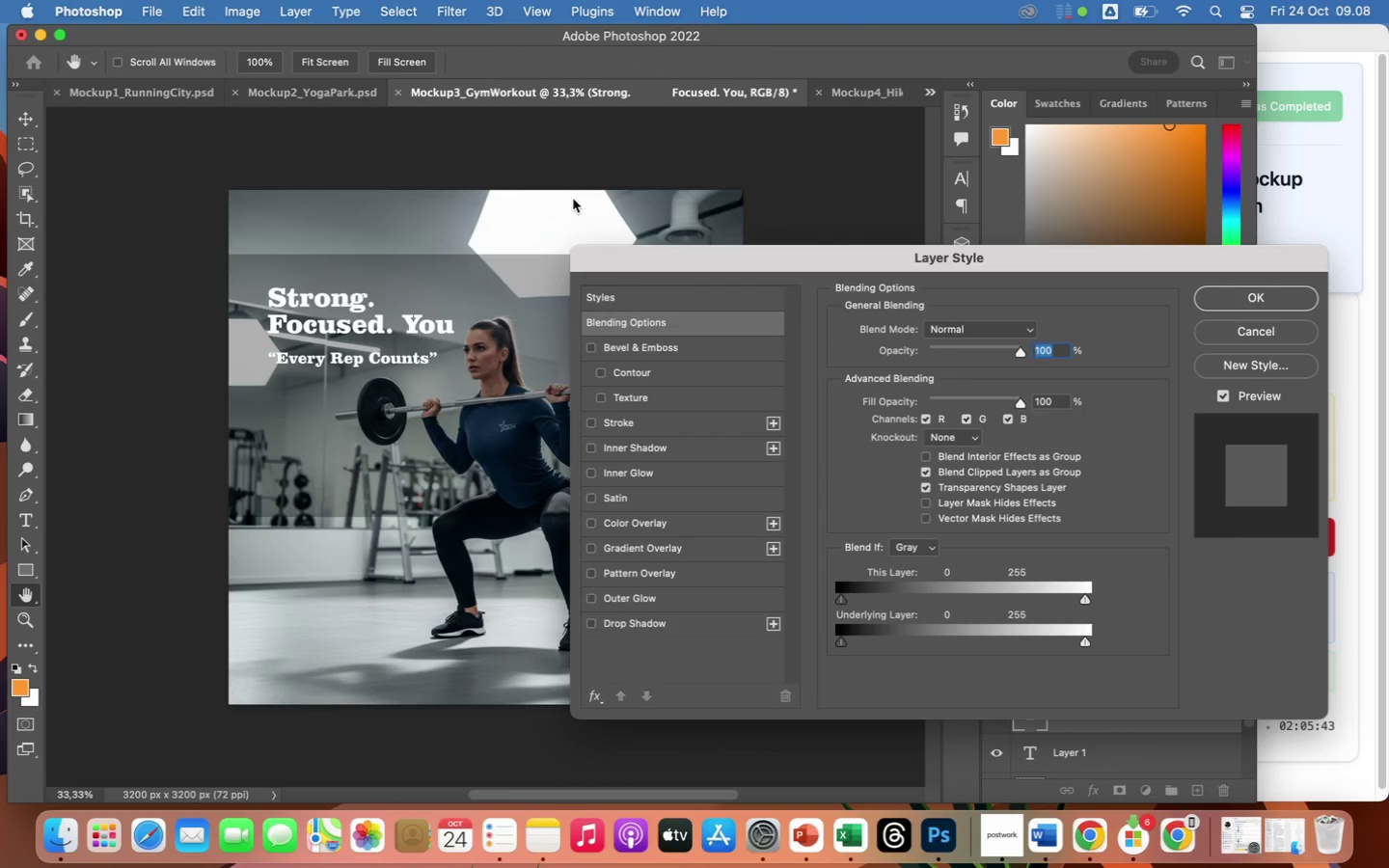 
left_click([590, 625])
 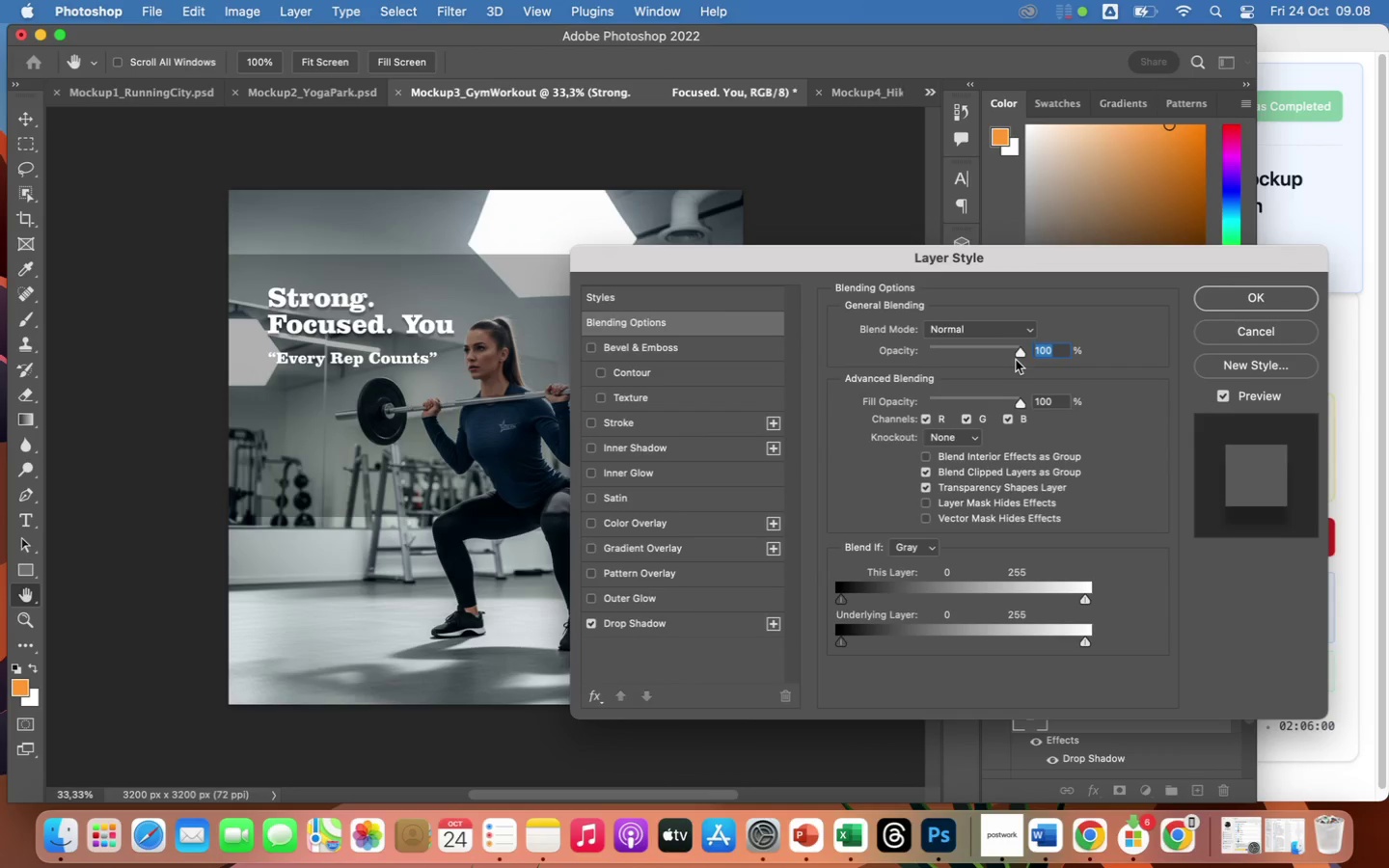 
wait(18.45)
 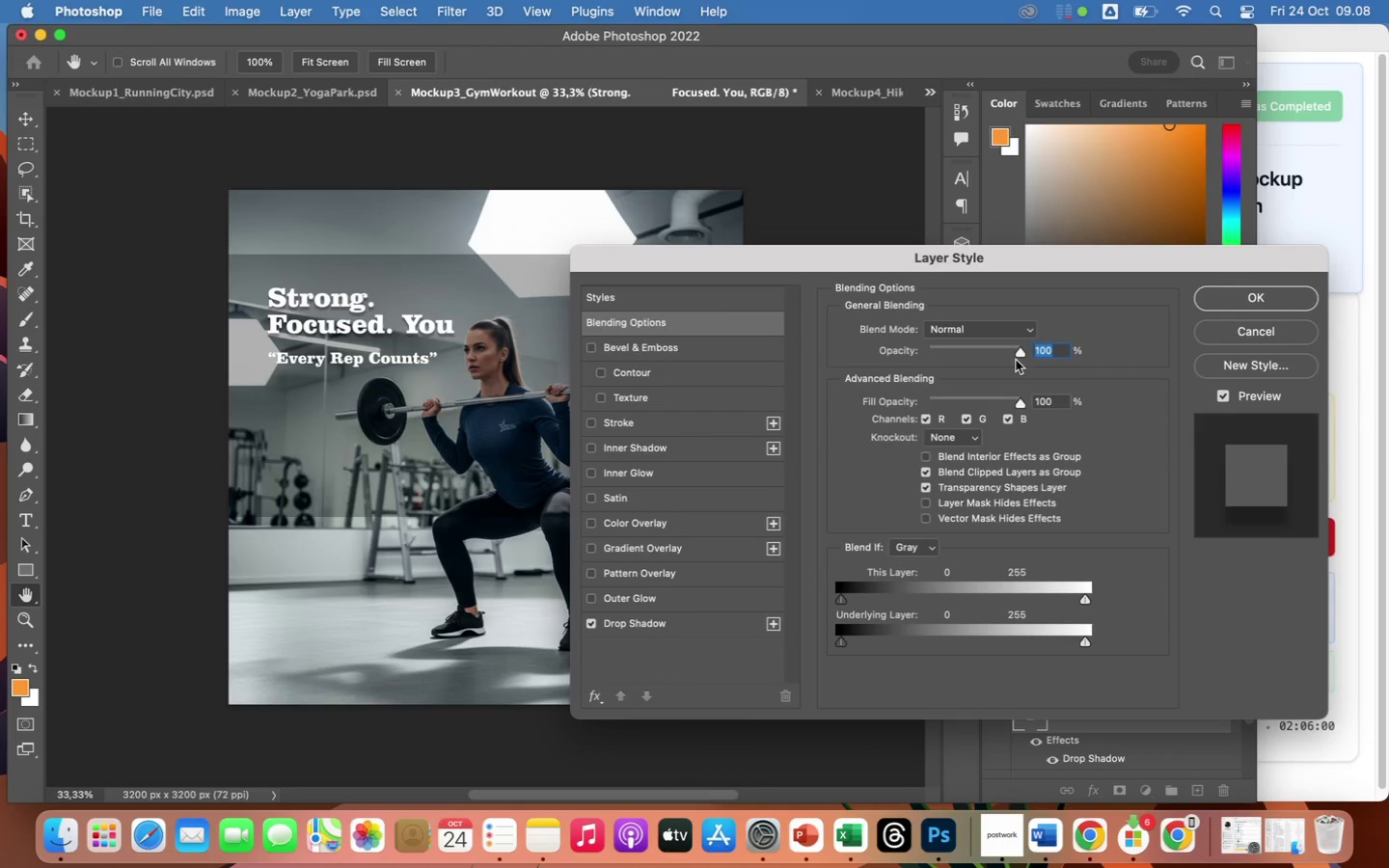 
left_click([1032, 331])
 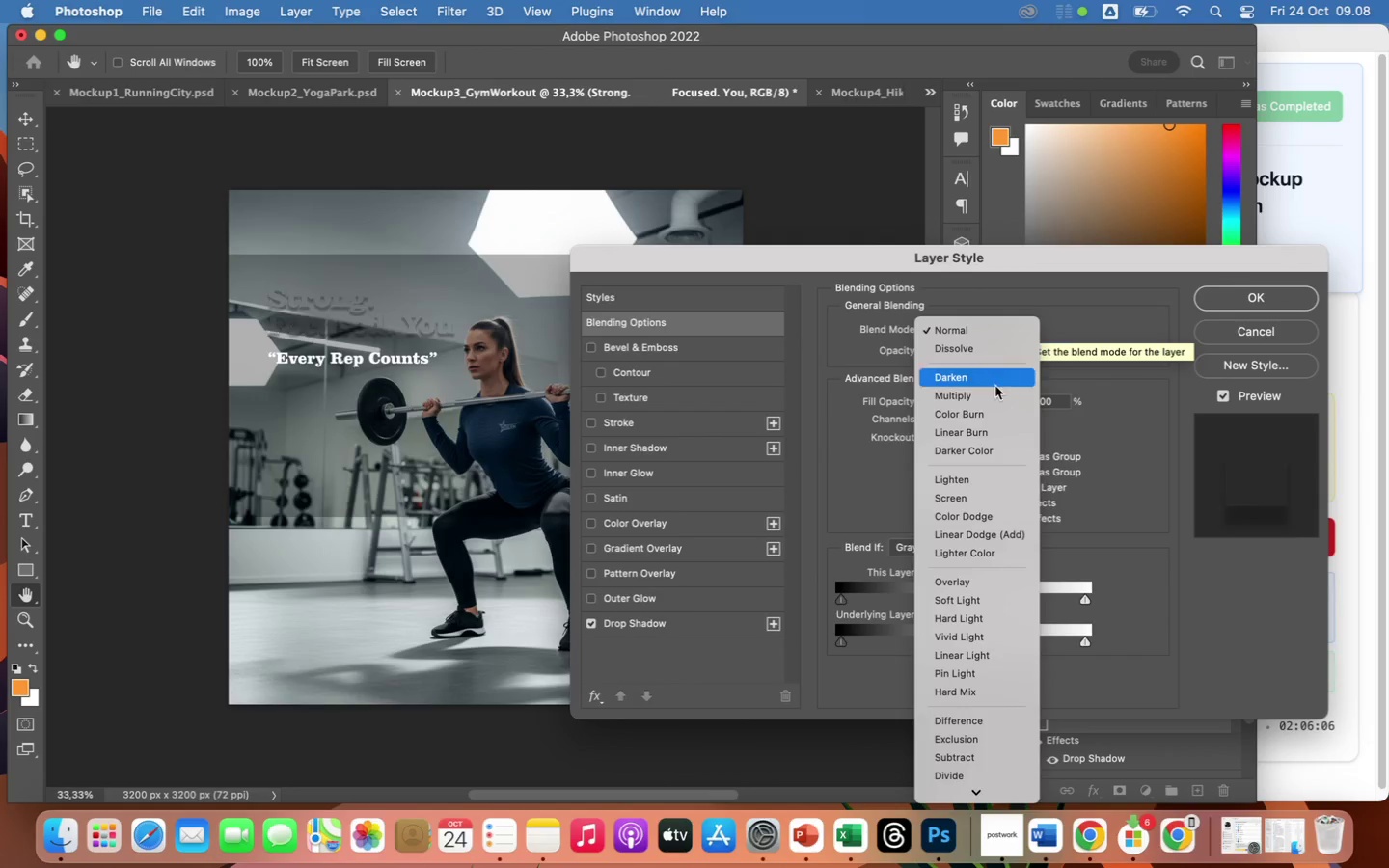 
left_click([994, 397])
 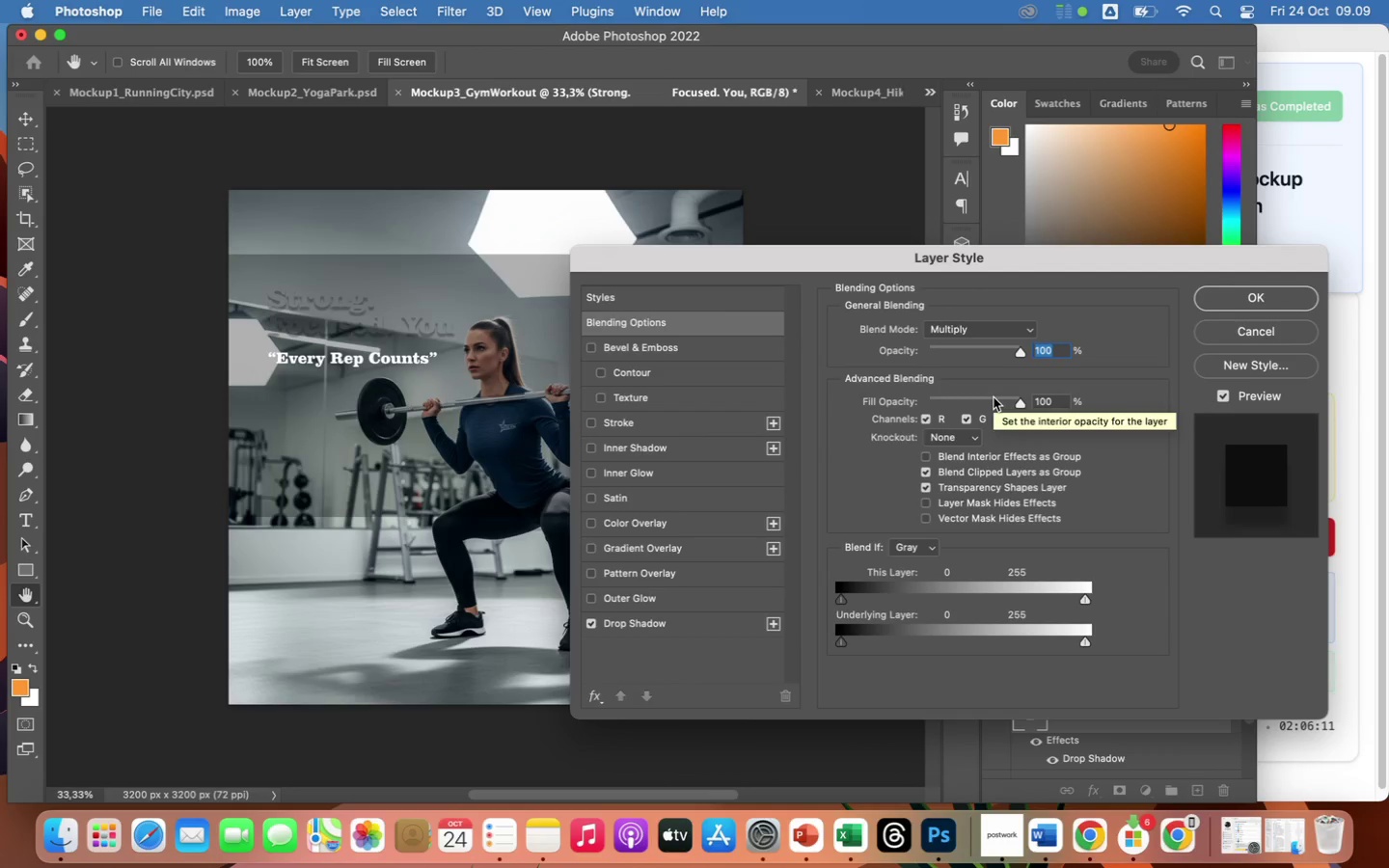 
wait(8.63)
 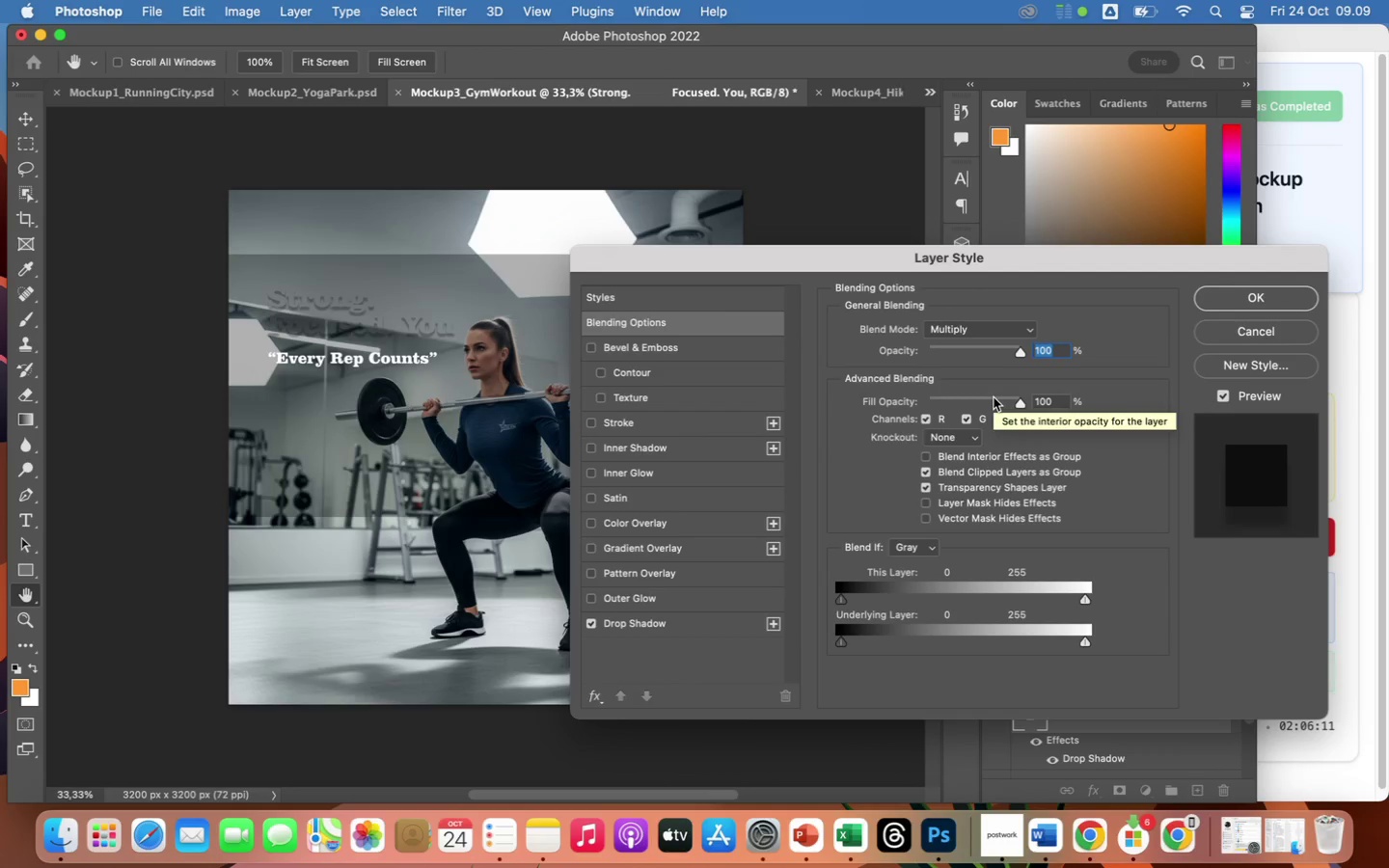 
left_click_drag(start_coordinate=[1019, 352], to_coordinate=[1048, 351])
 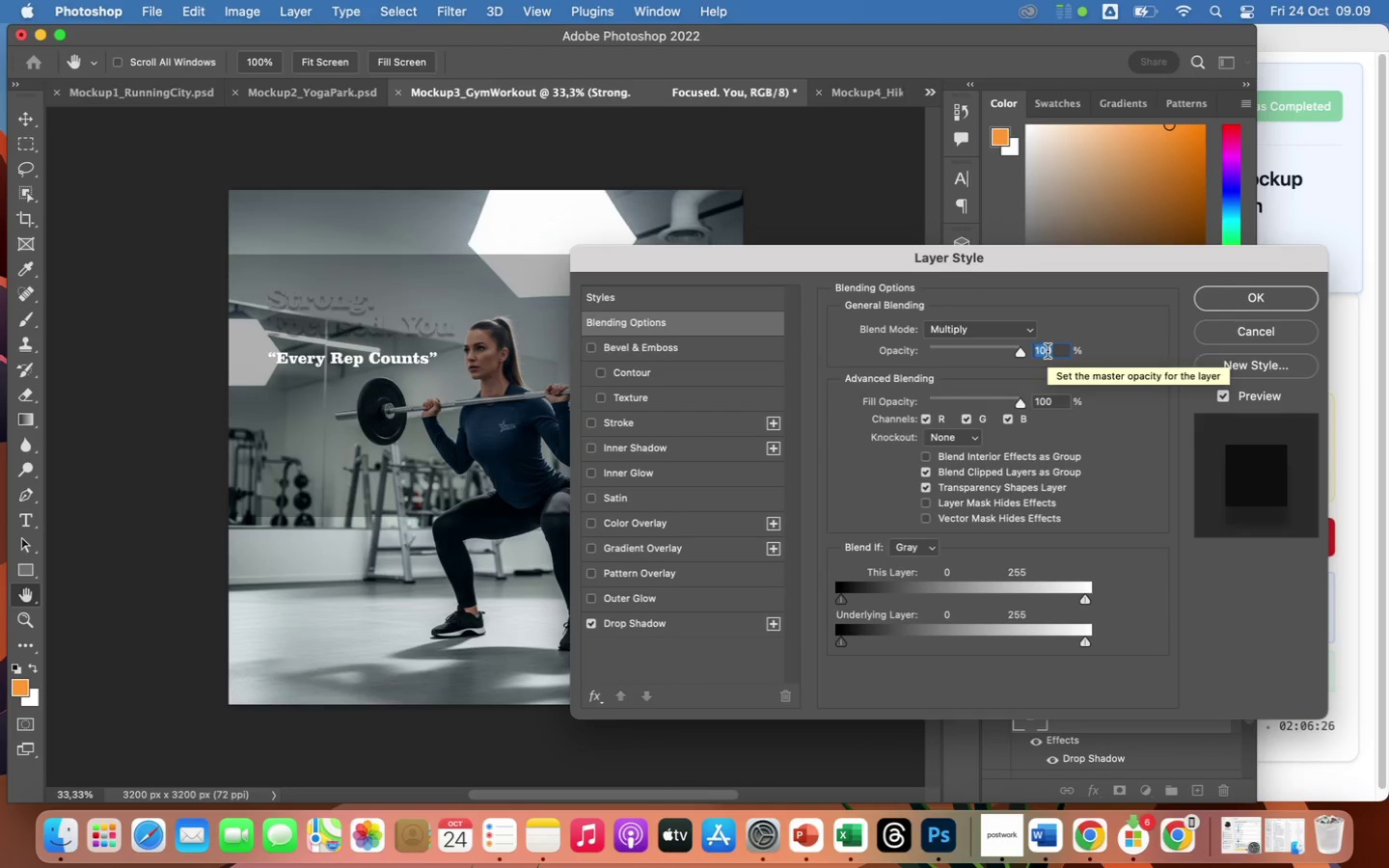 
wait(11.59)
 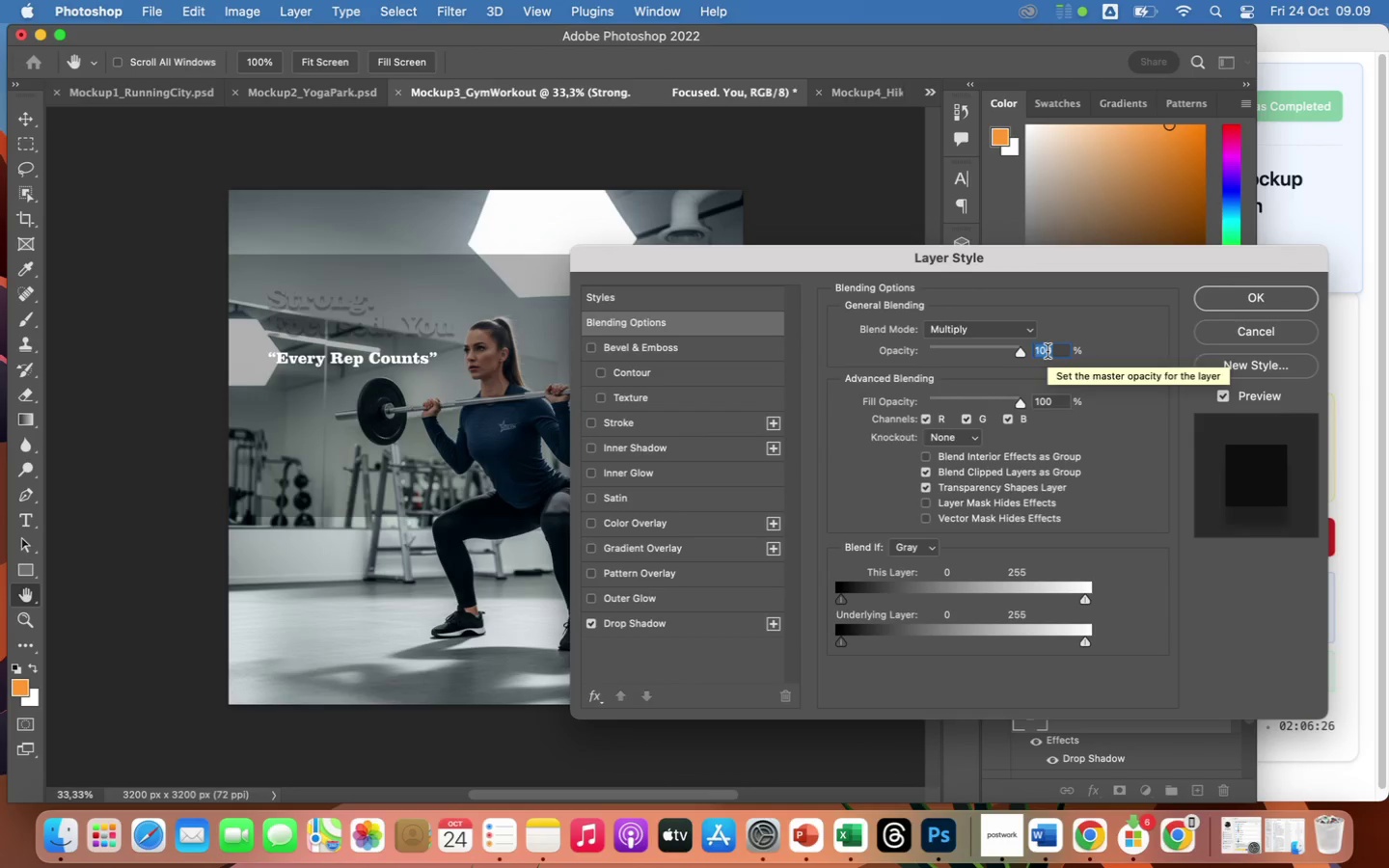 
left_click([1286, 334])
 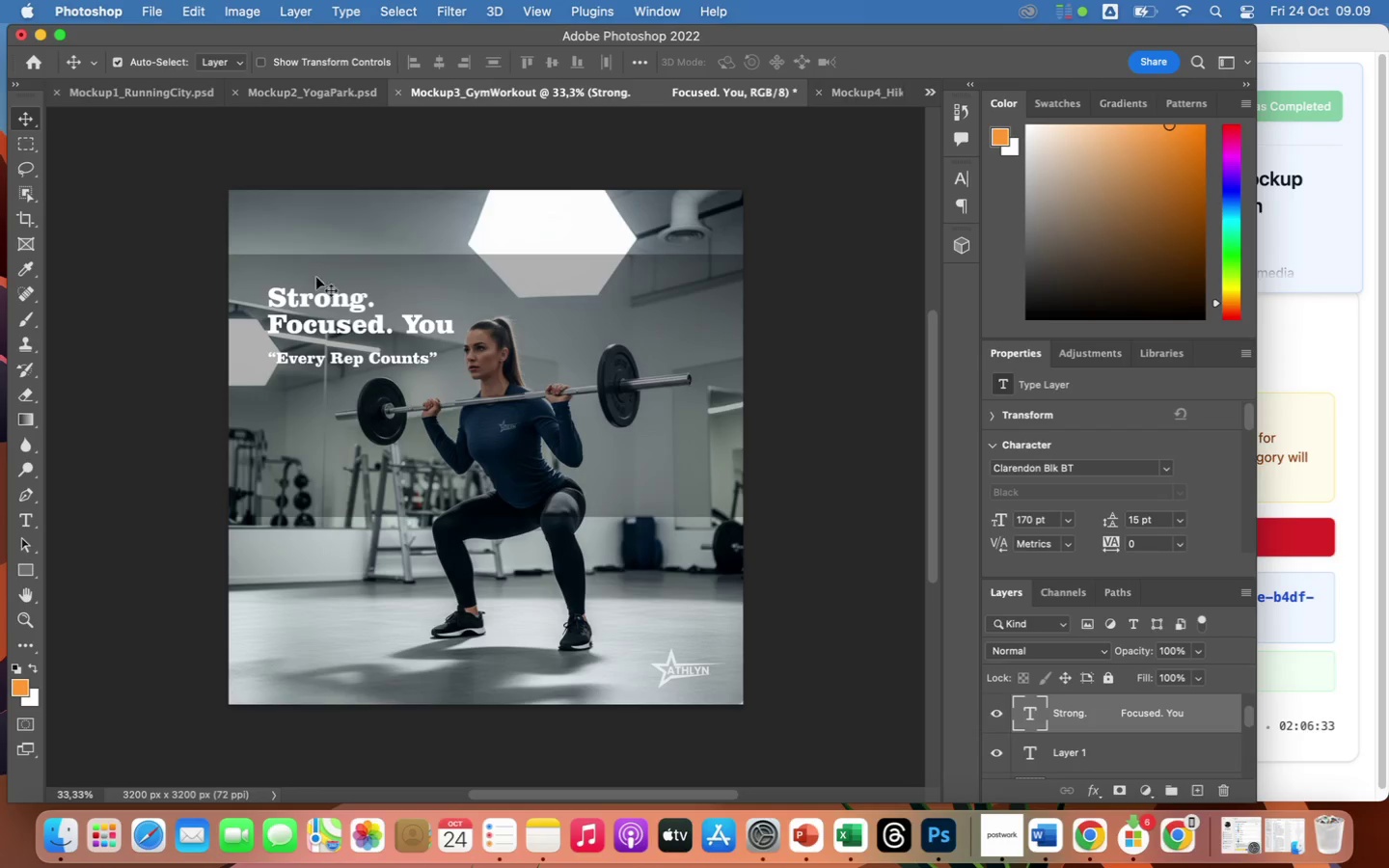 
left_click([322, 299])
 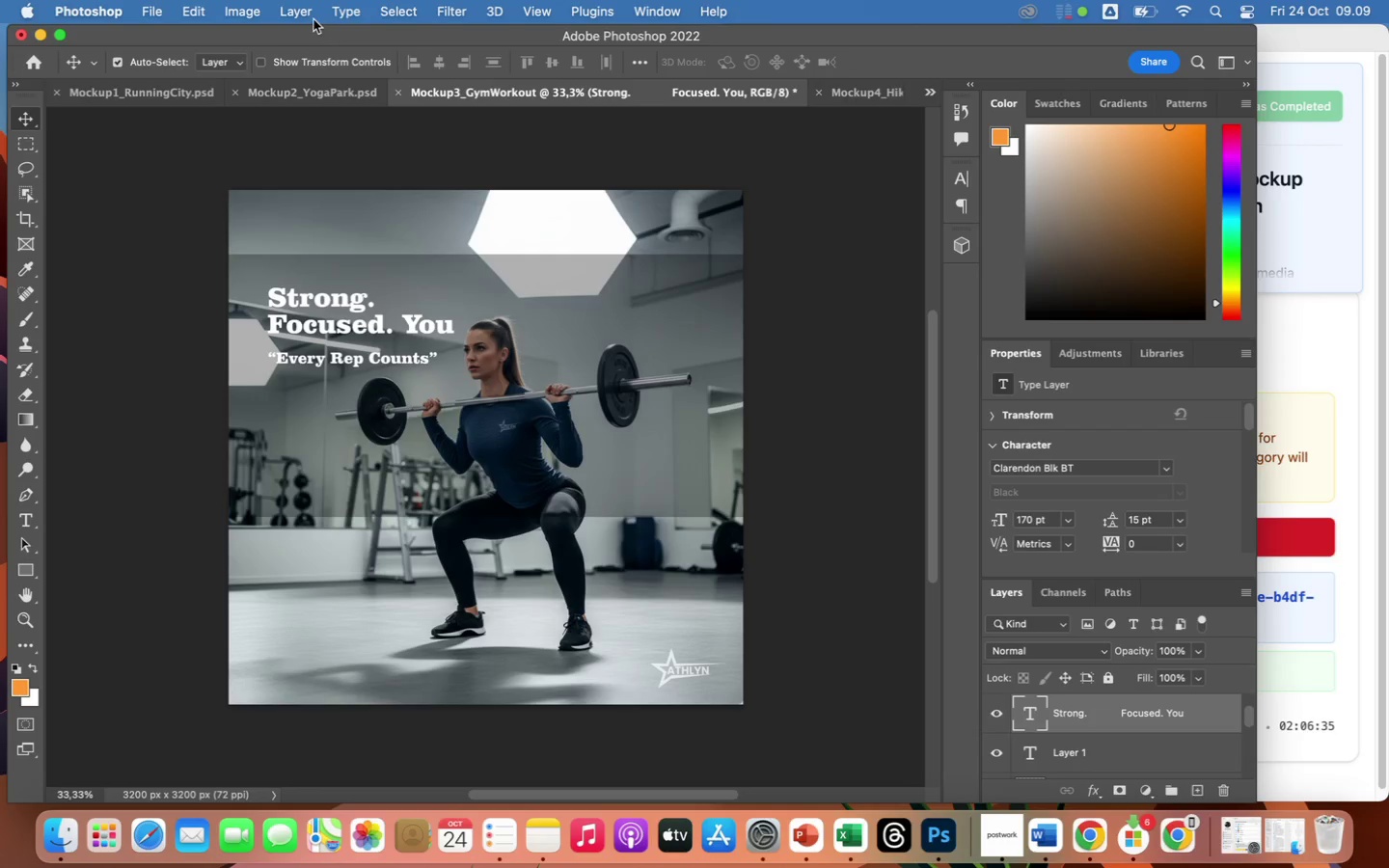 
left_click([303, 13])
 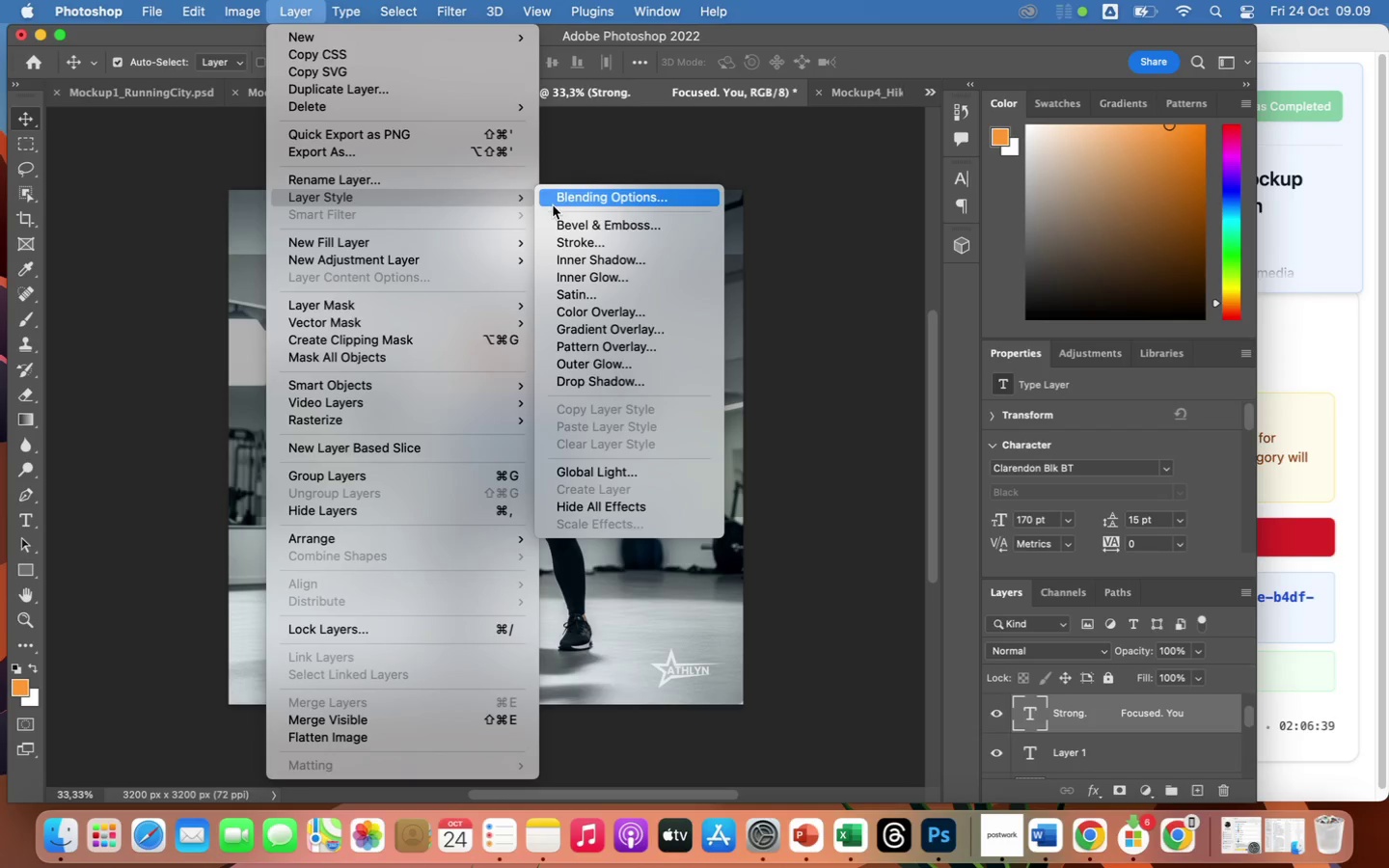 
left_click([565, 201])
 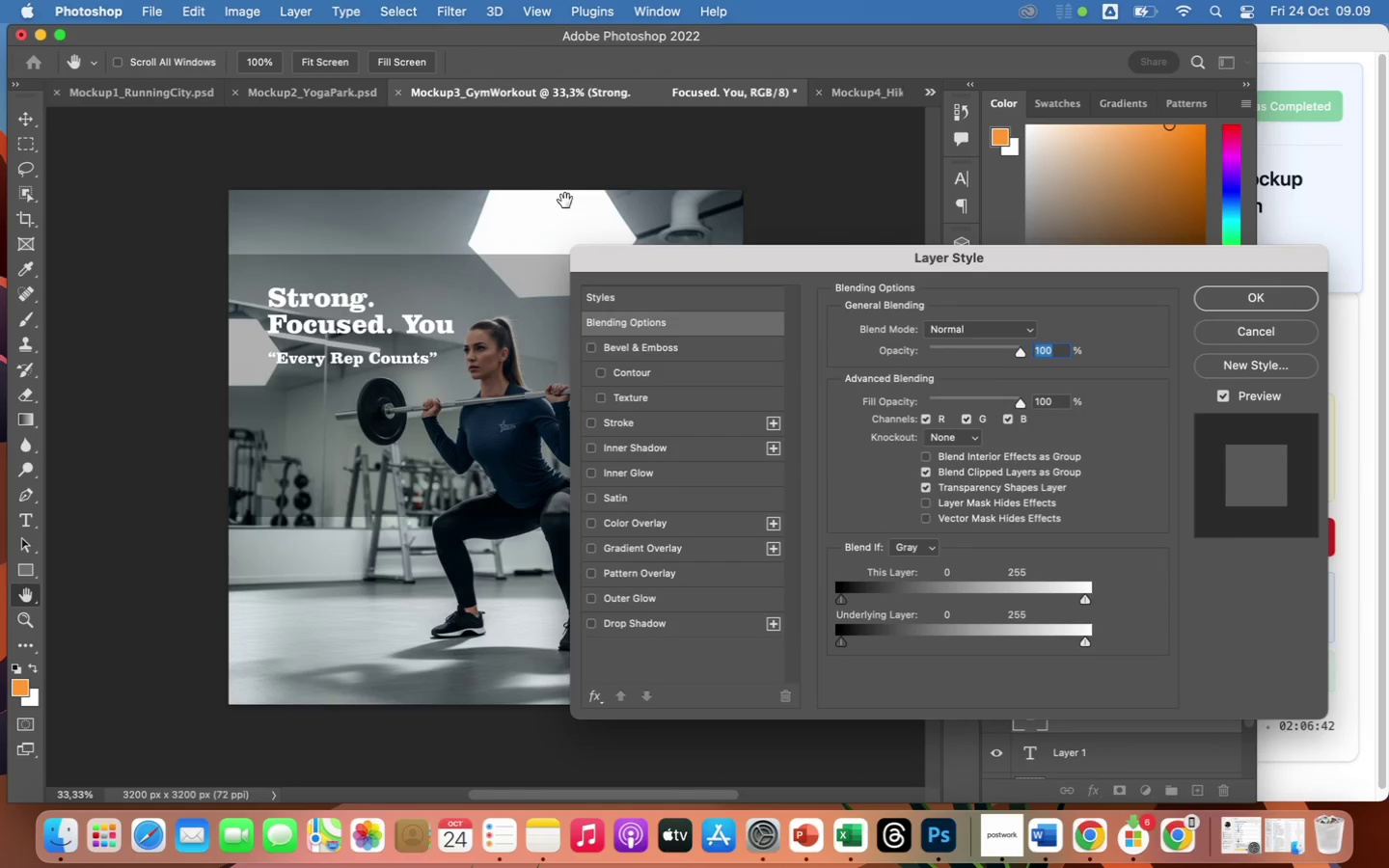 
mouse_move([675, 637])
 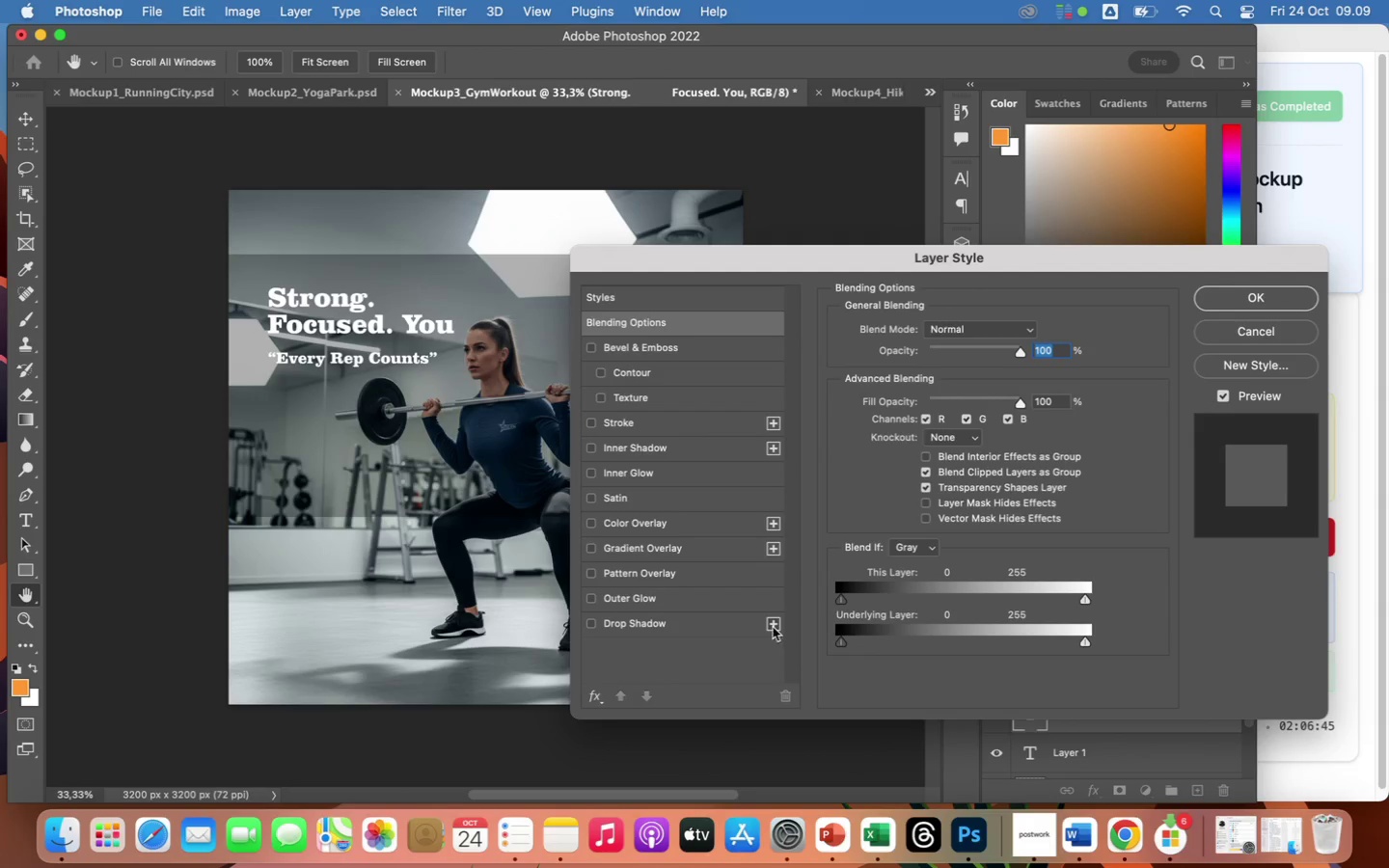 
left_click([772, 624])
 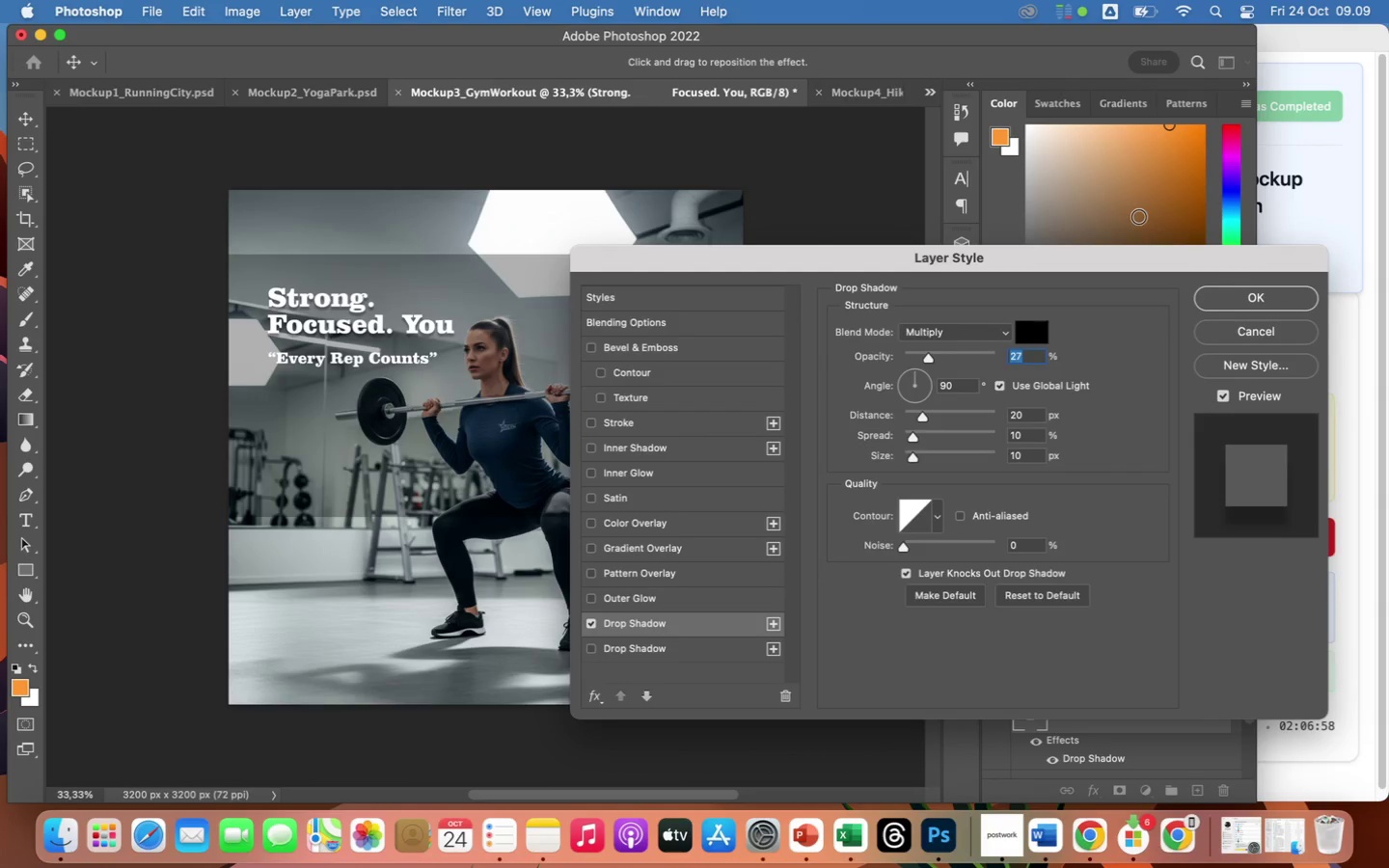 
wait(17.27)
 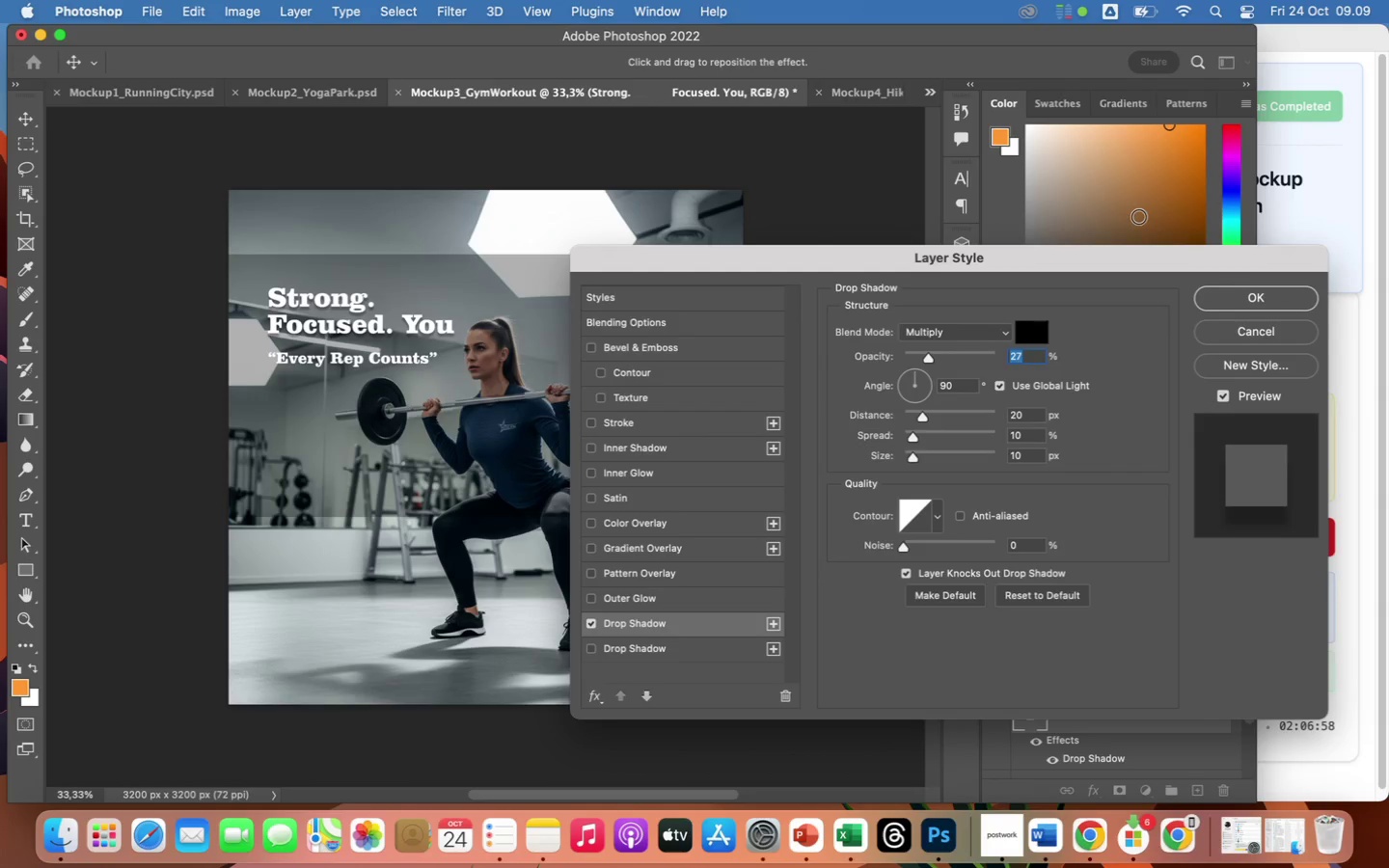 
left_click([929, 362])
 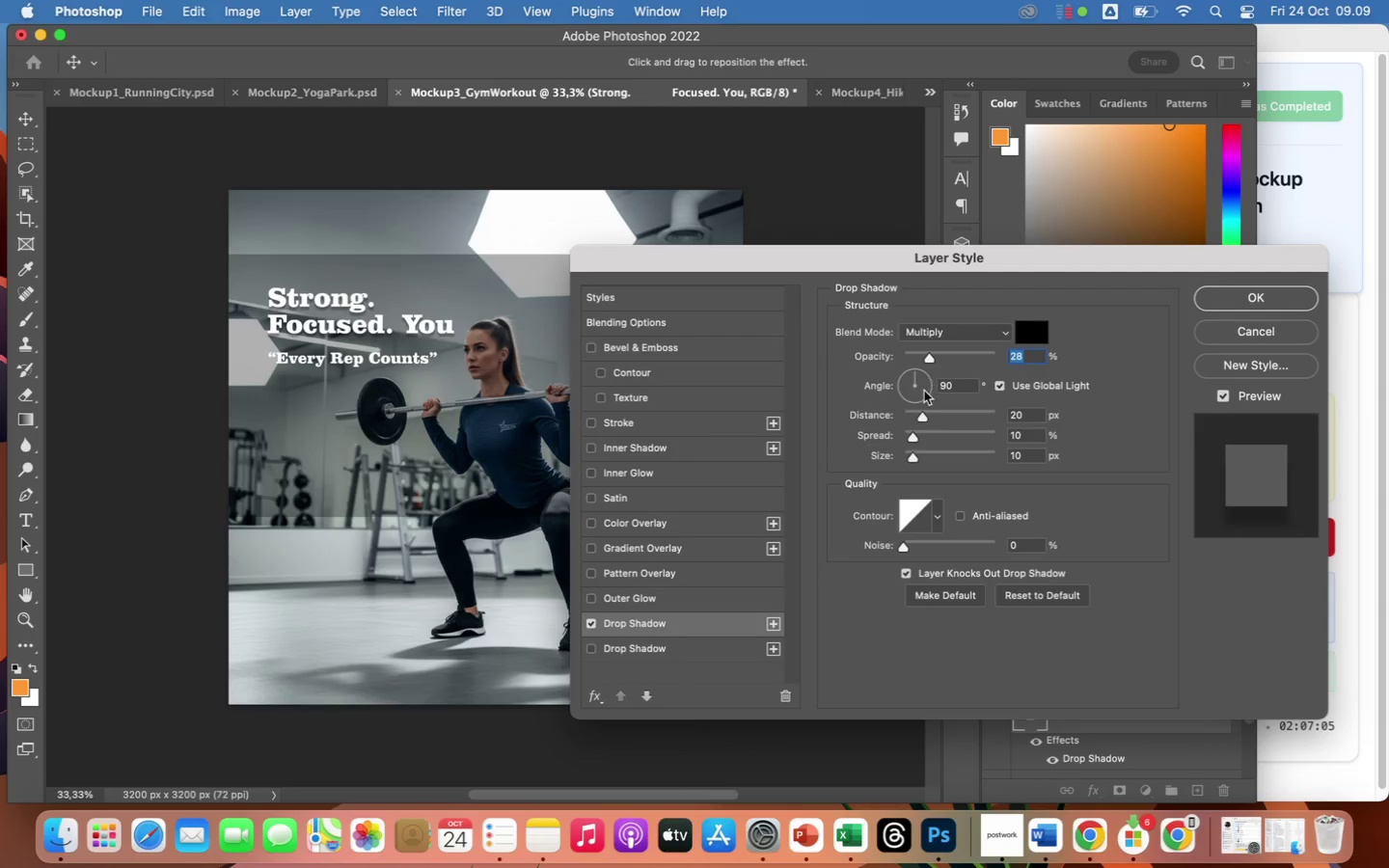 
left_click([965, 389])
 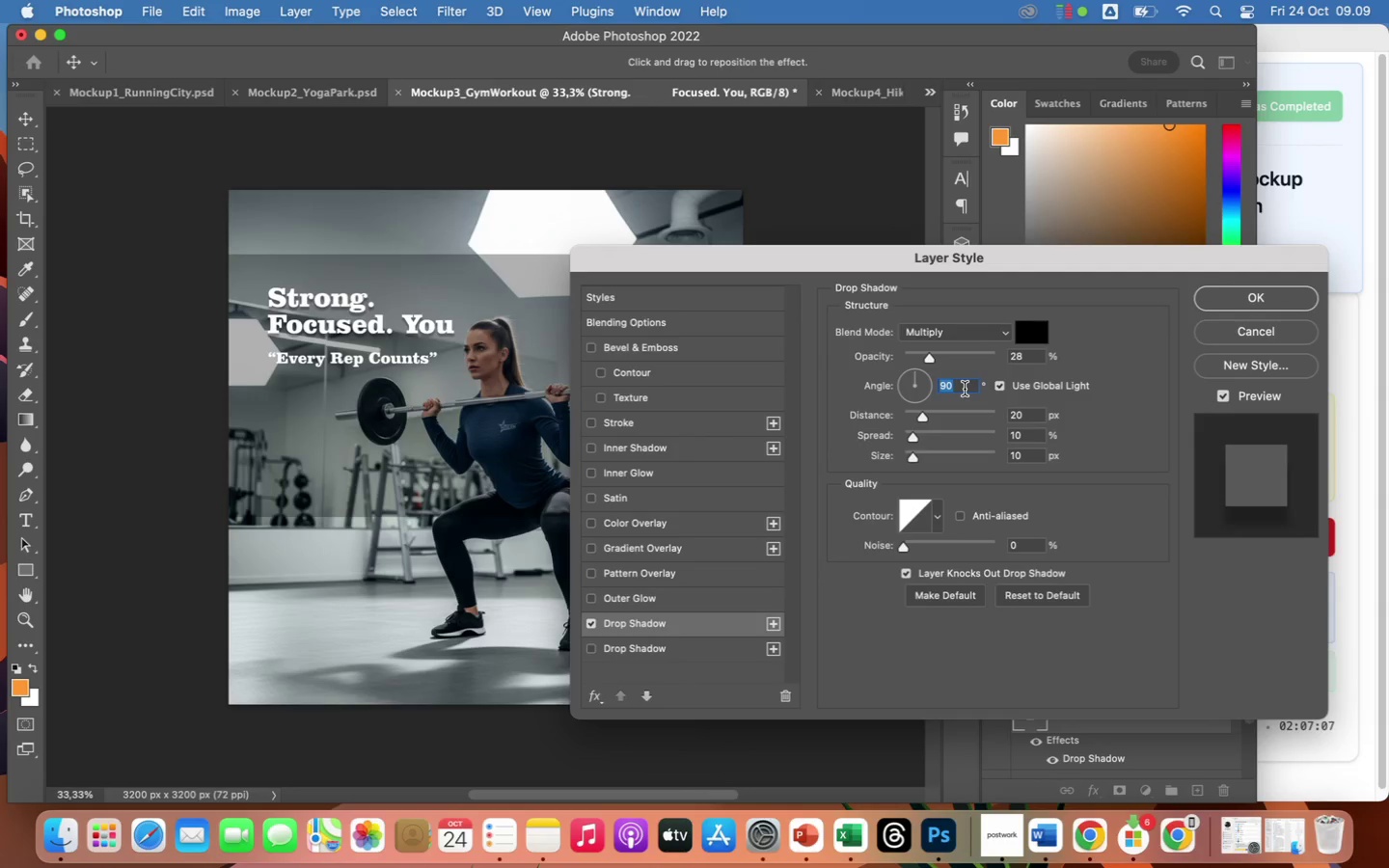 
type(120)
 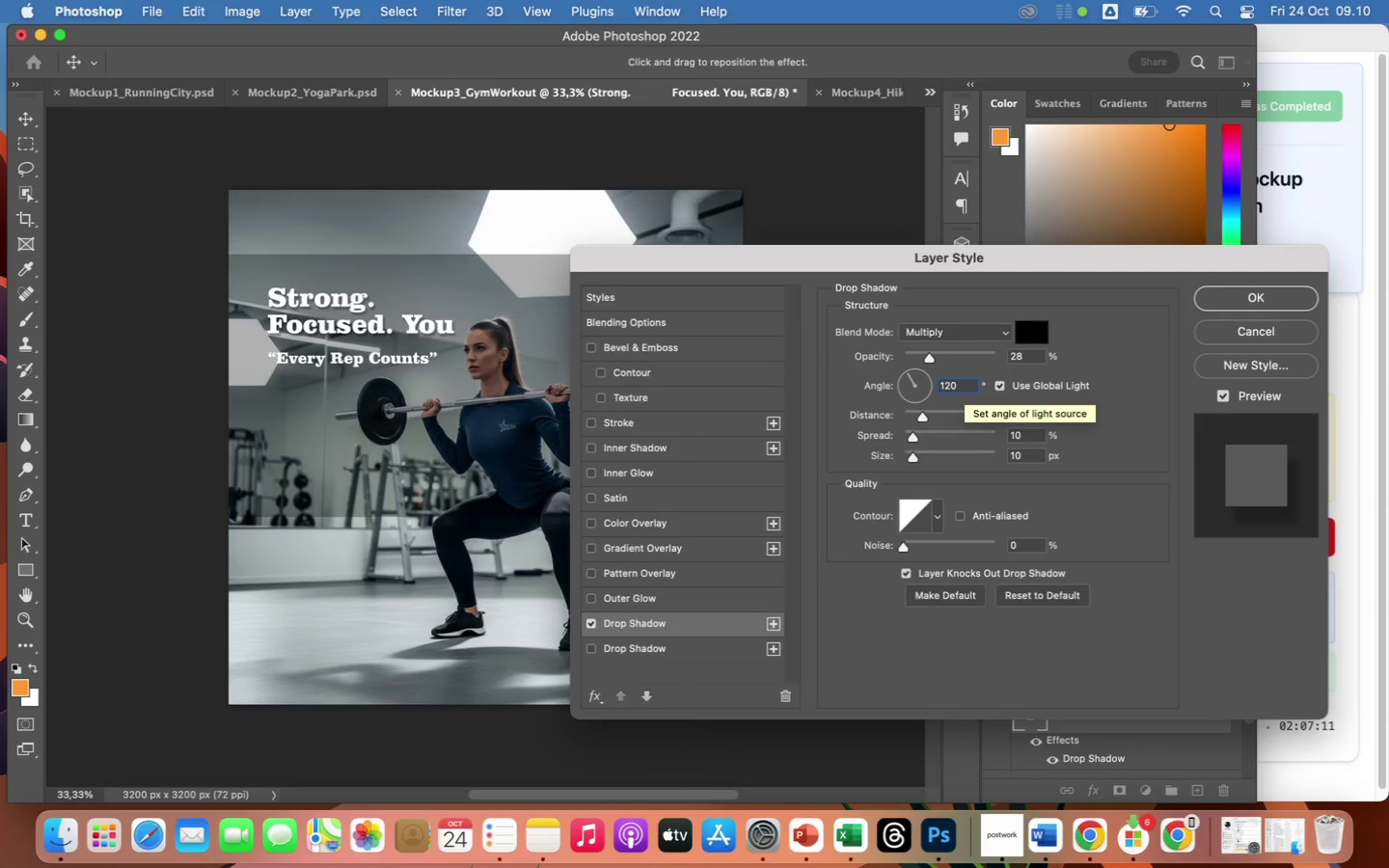 
key(Backspace)
key(Backspace)
key(Backspace)
key(Backspace)
type(90)
 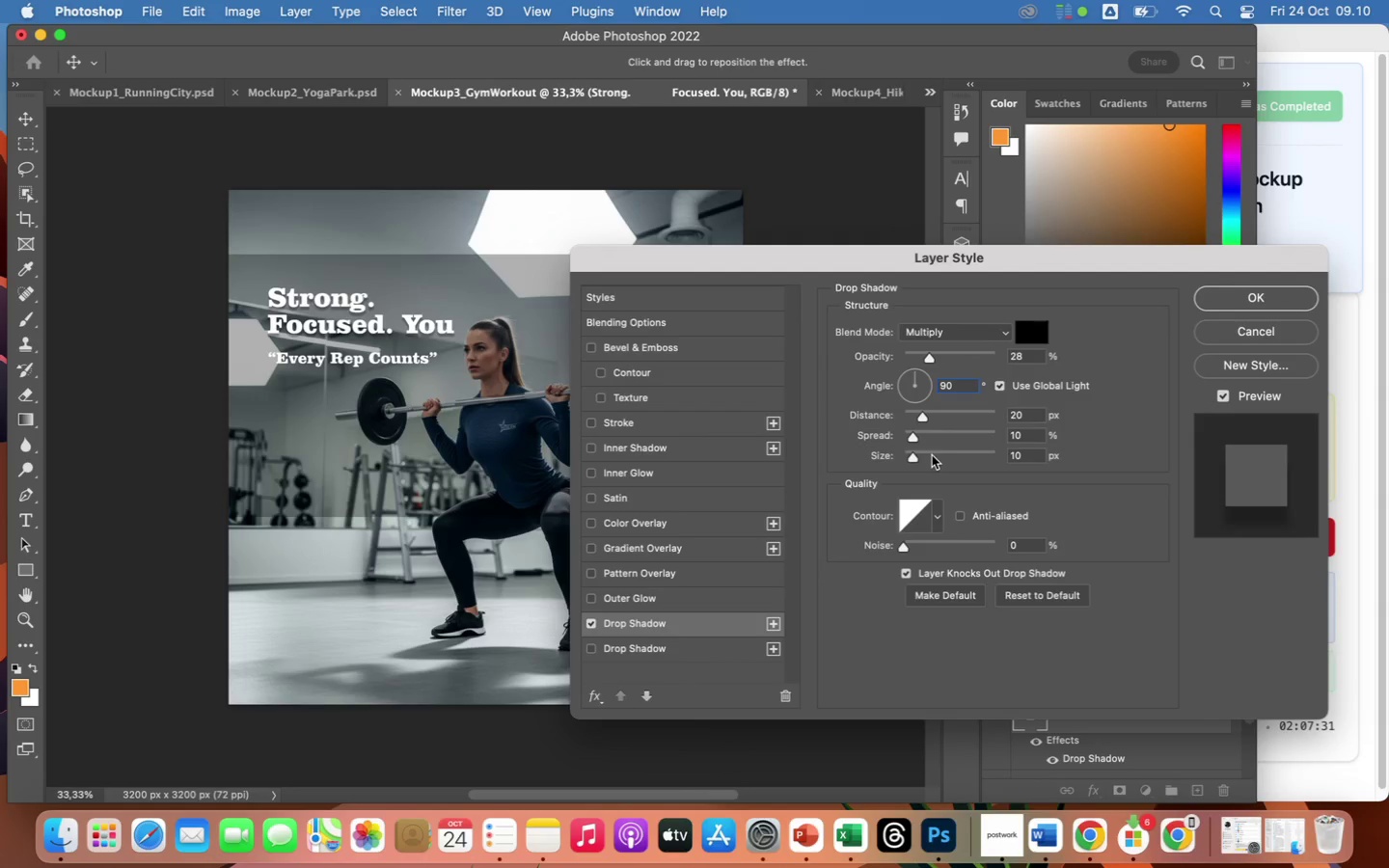 
wait(22.66)
 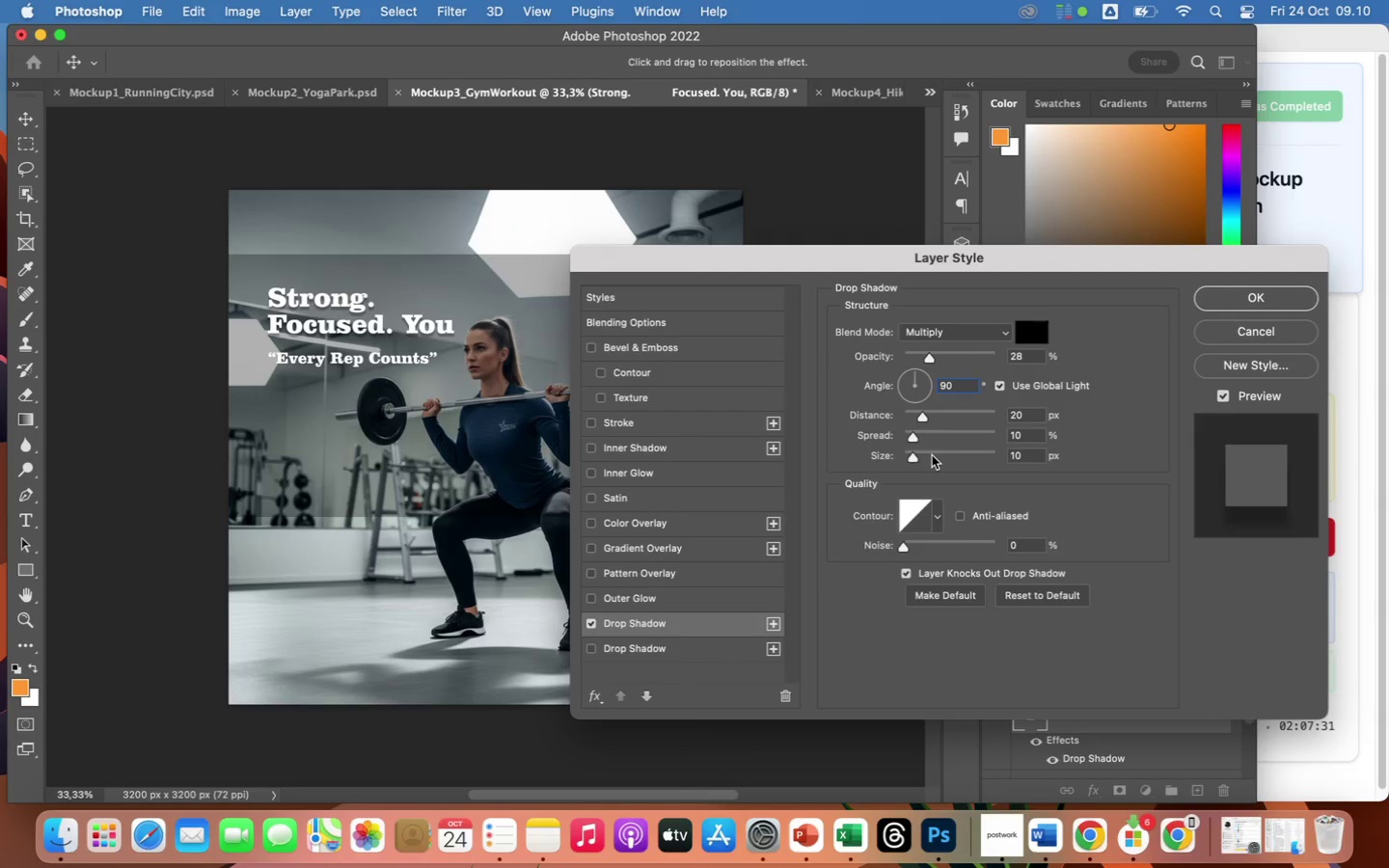 
key(Backspace)
key(Backspace)
key(Backspace)
type(120)
 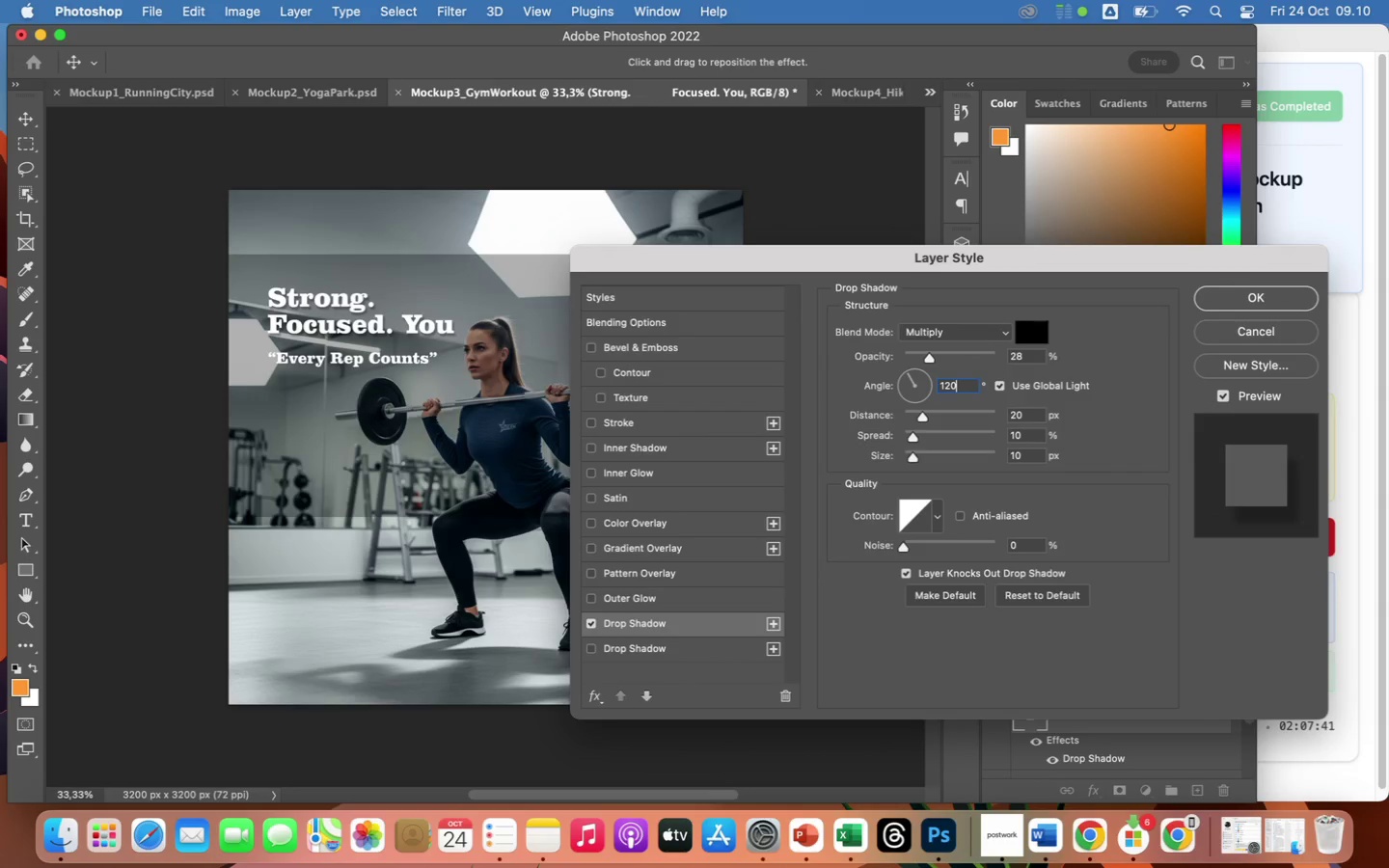 
key(Backspace)
key(Backspace)
type(35)
 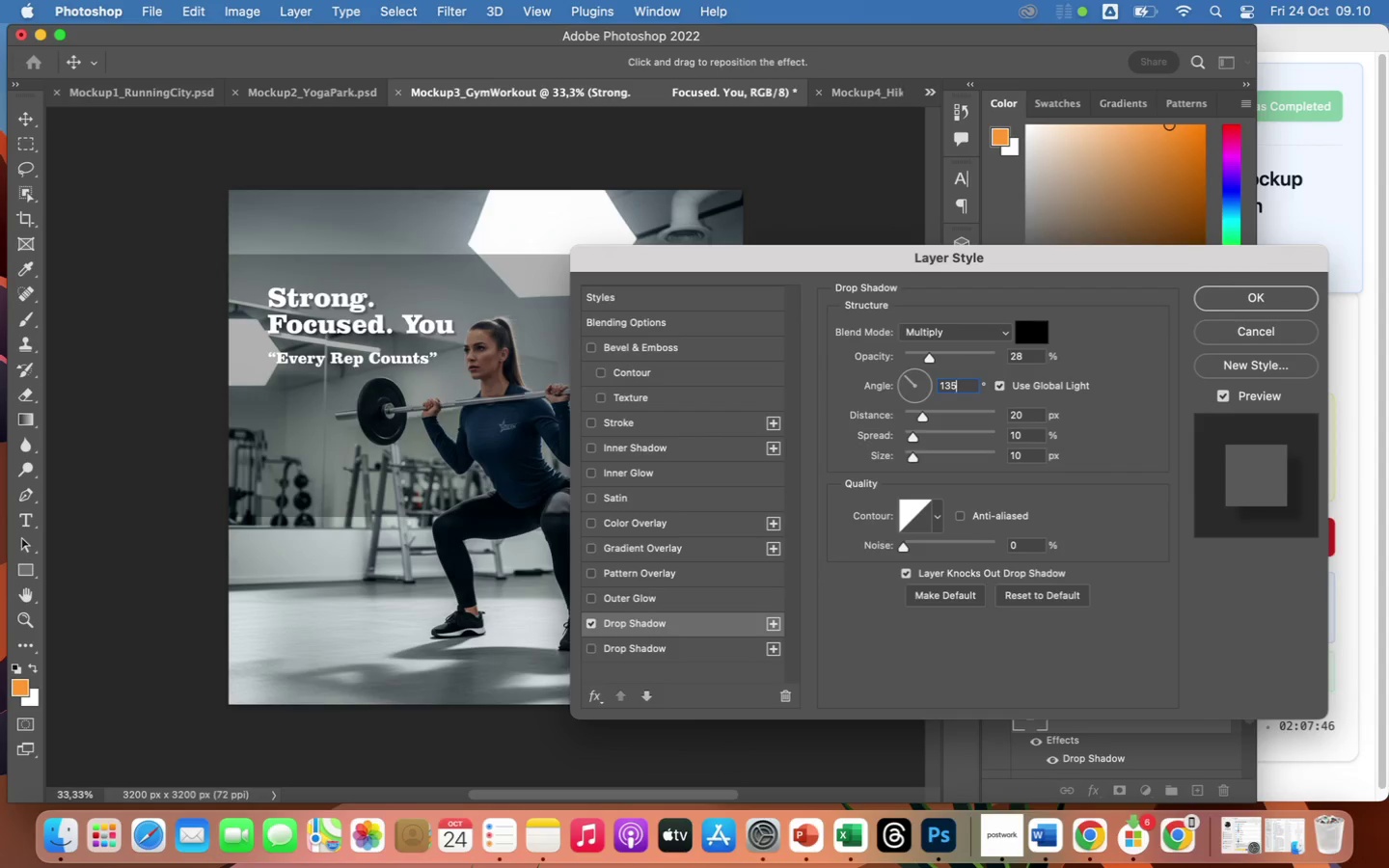 
key(Backspace)
key(Backspace)
key(Backspace)
key(Backspace)
type(85)
 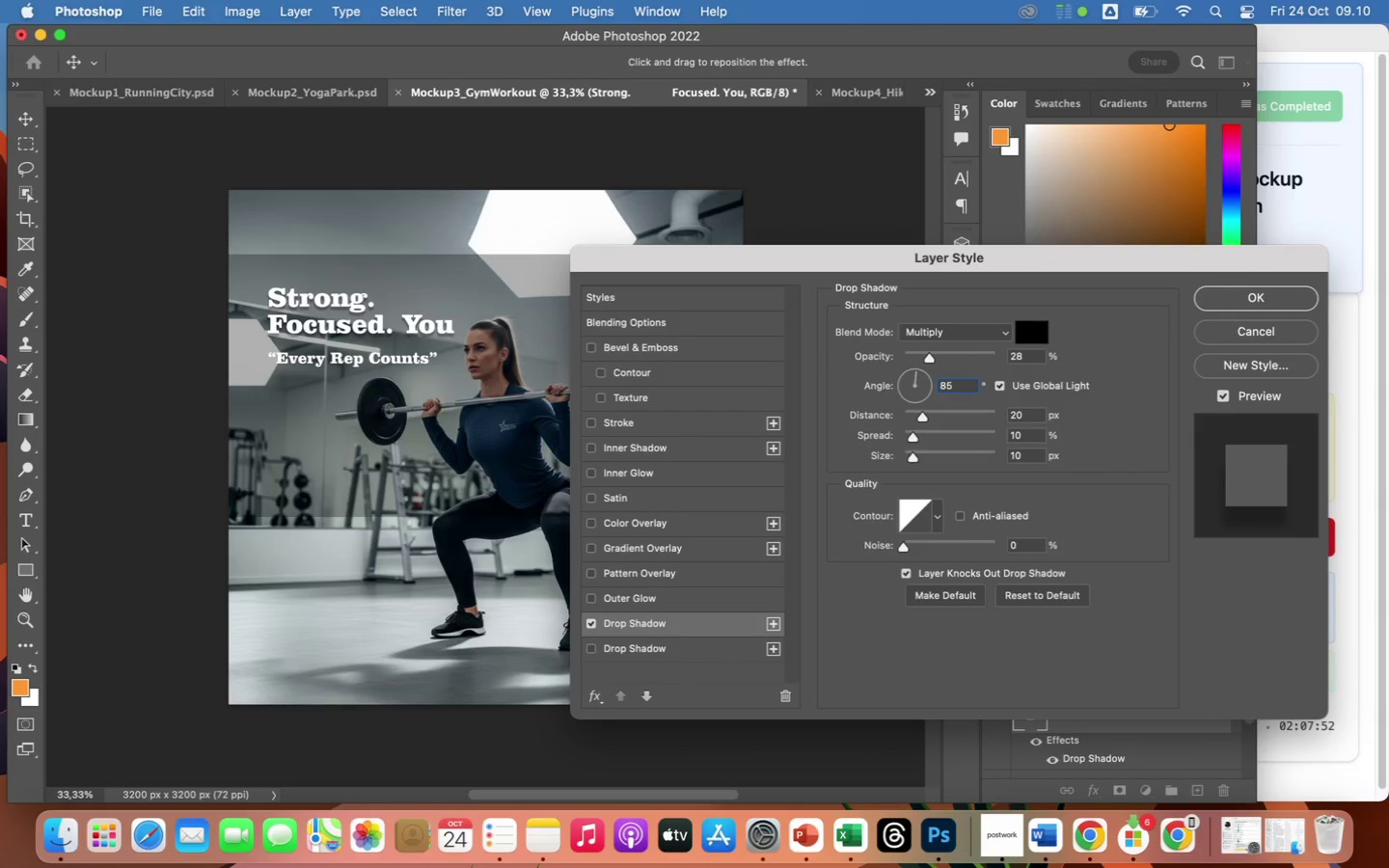 
key(Backspace)
key(Backspace)
type(90)
 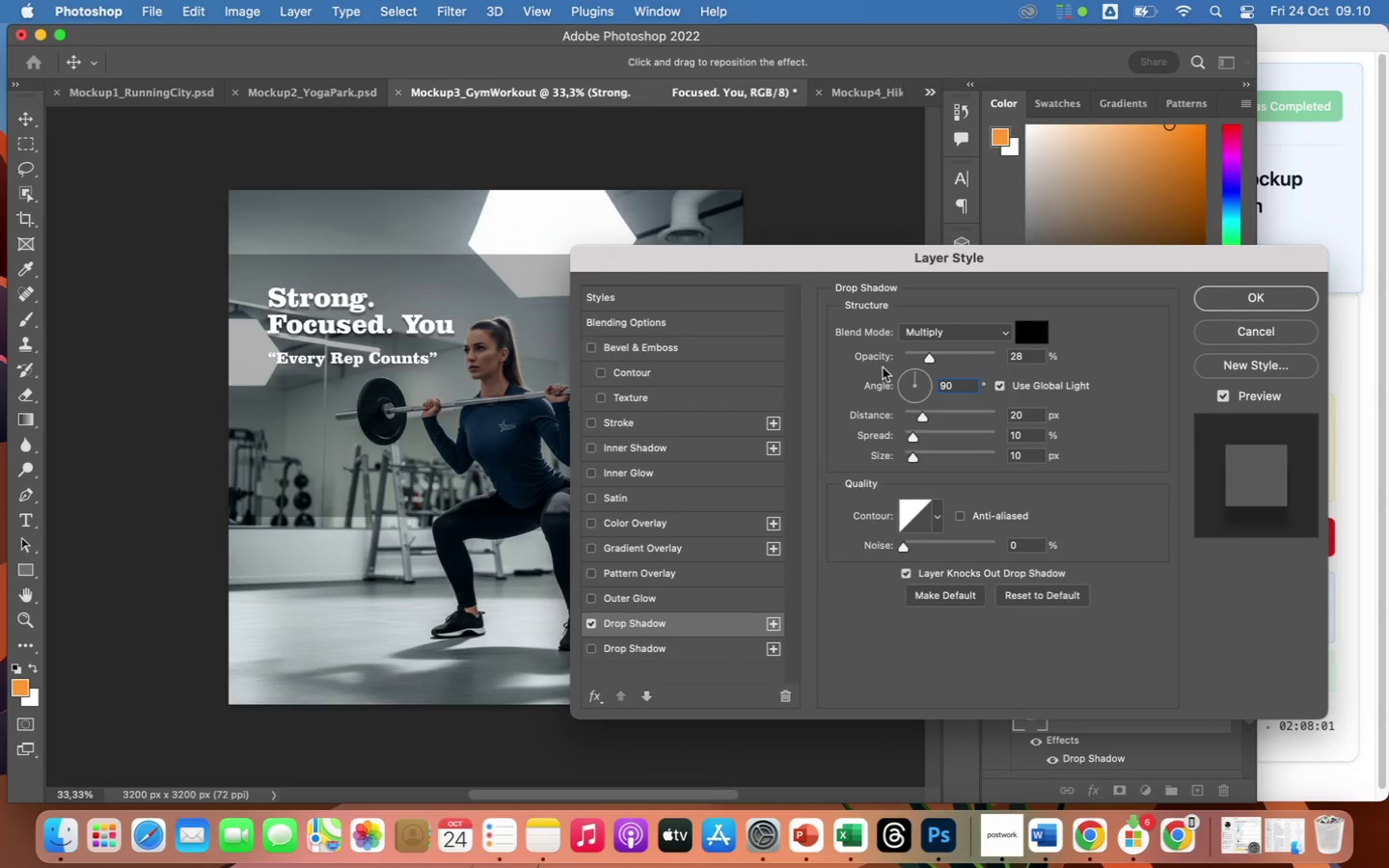 
wait(11.81)
 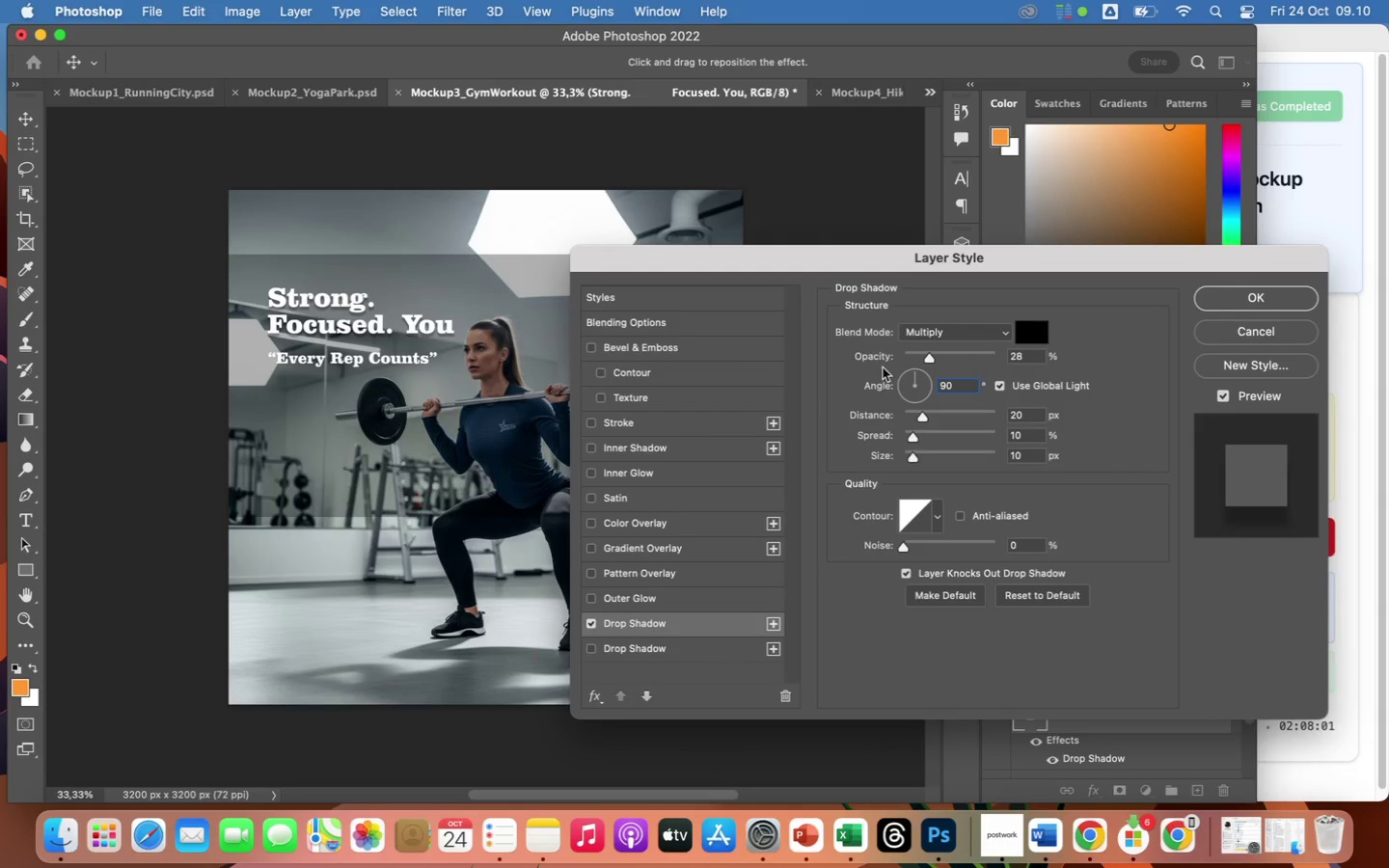 
left_click([1032, 333])
 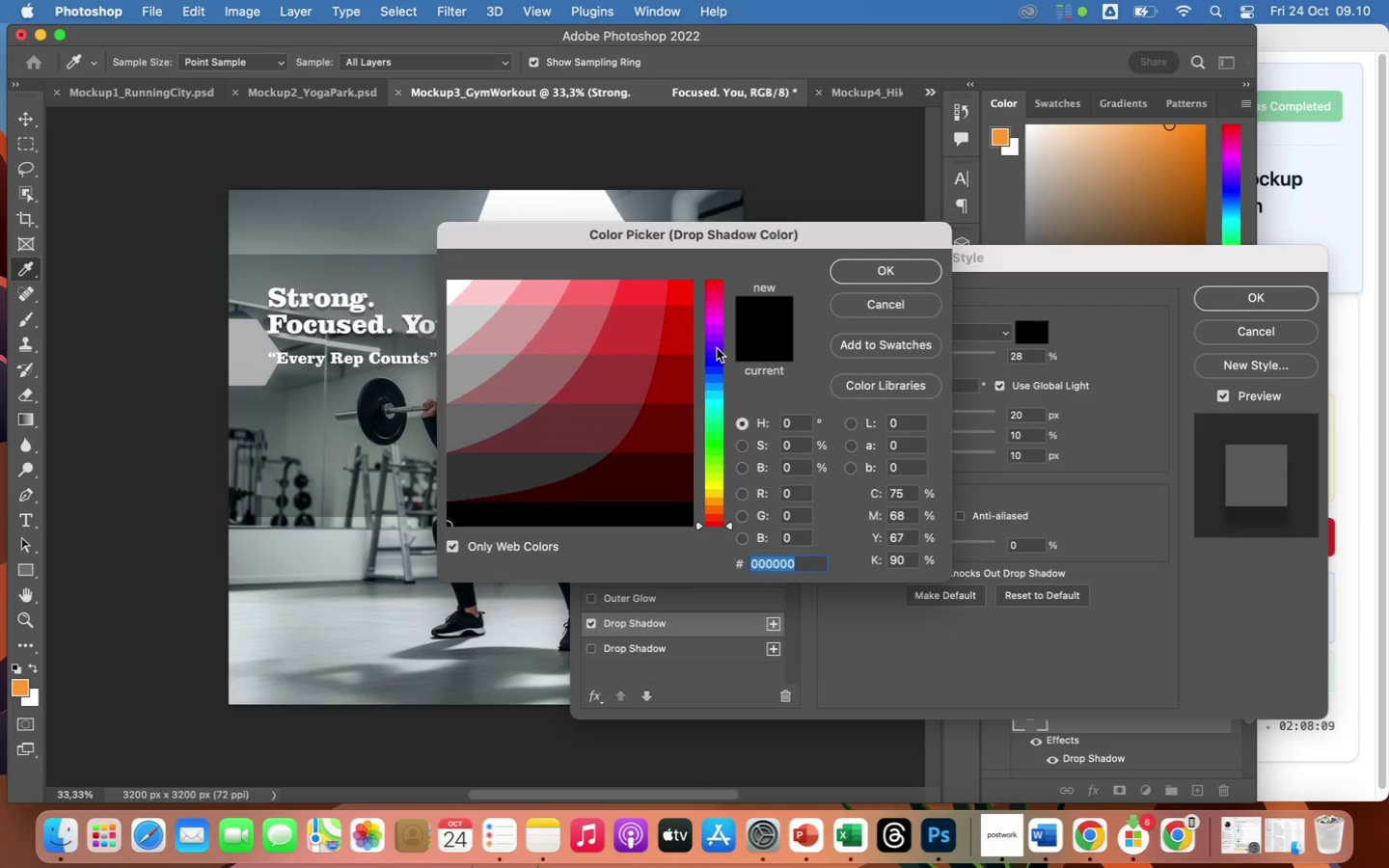 
left_click([720, 355])
 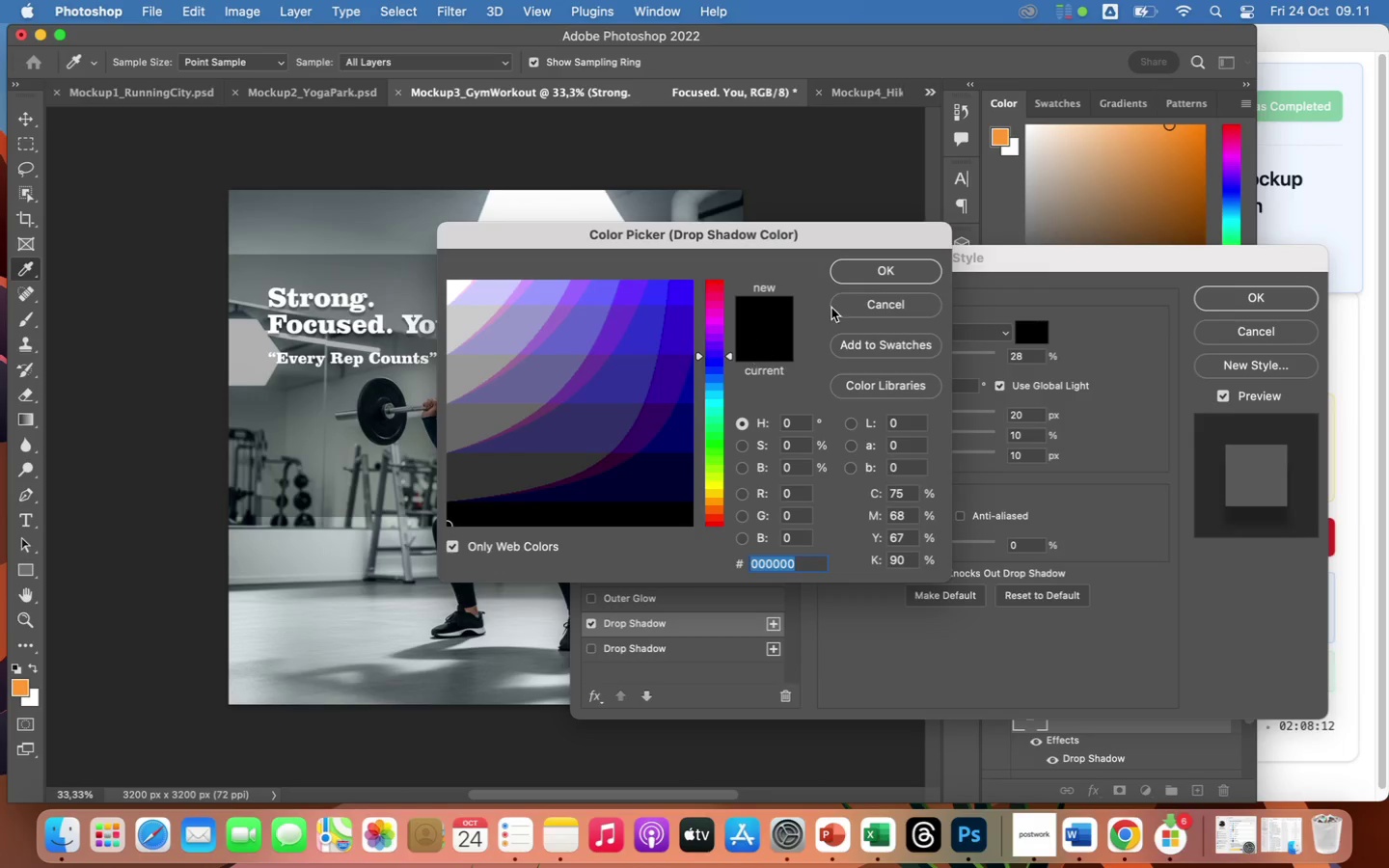 
left_click([897, 271])
 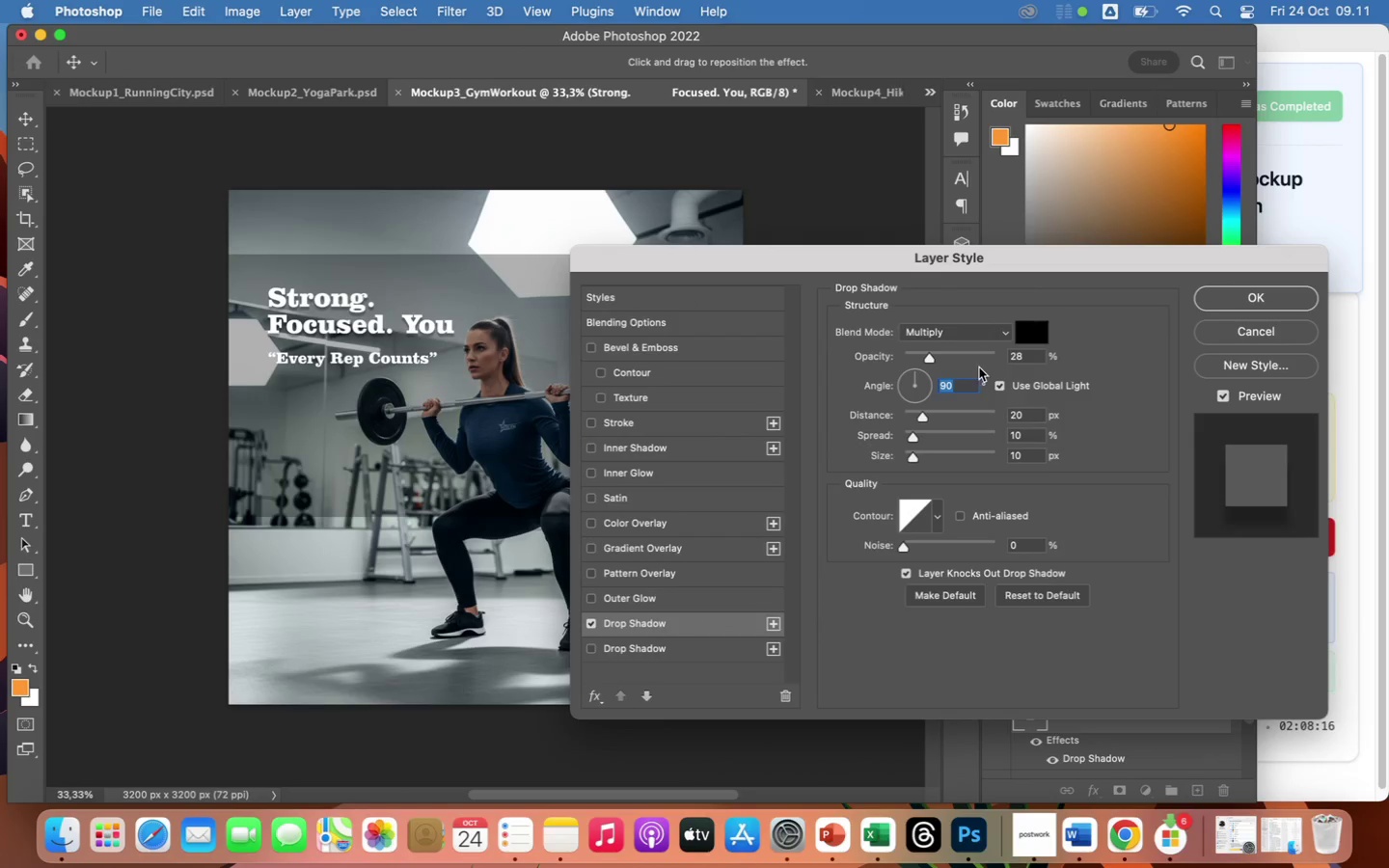 
left_click([1036, 337])
 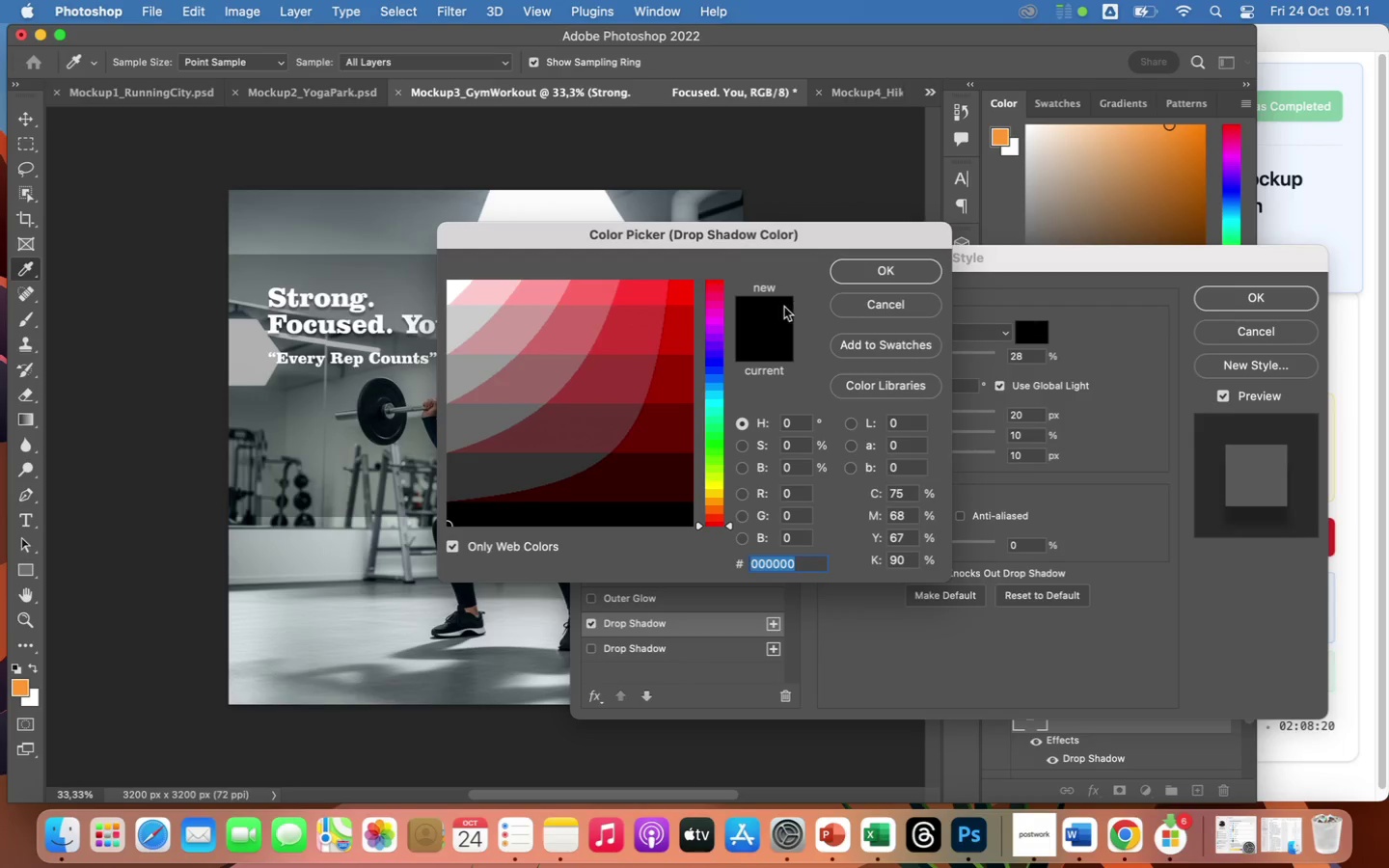 
left_click([774, 307])
 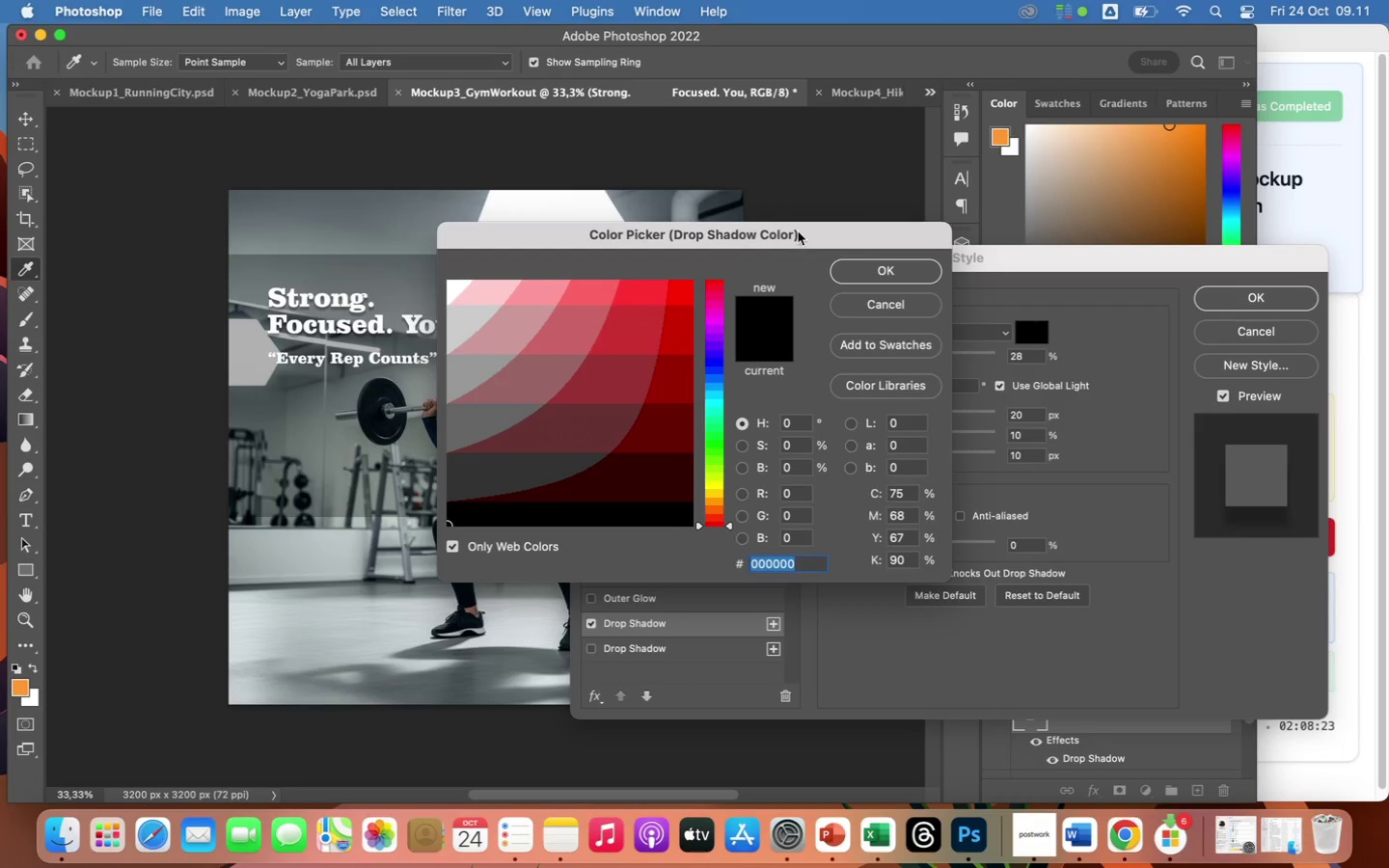 
left_click([820, 170])
 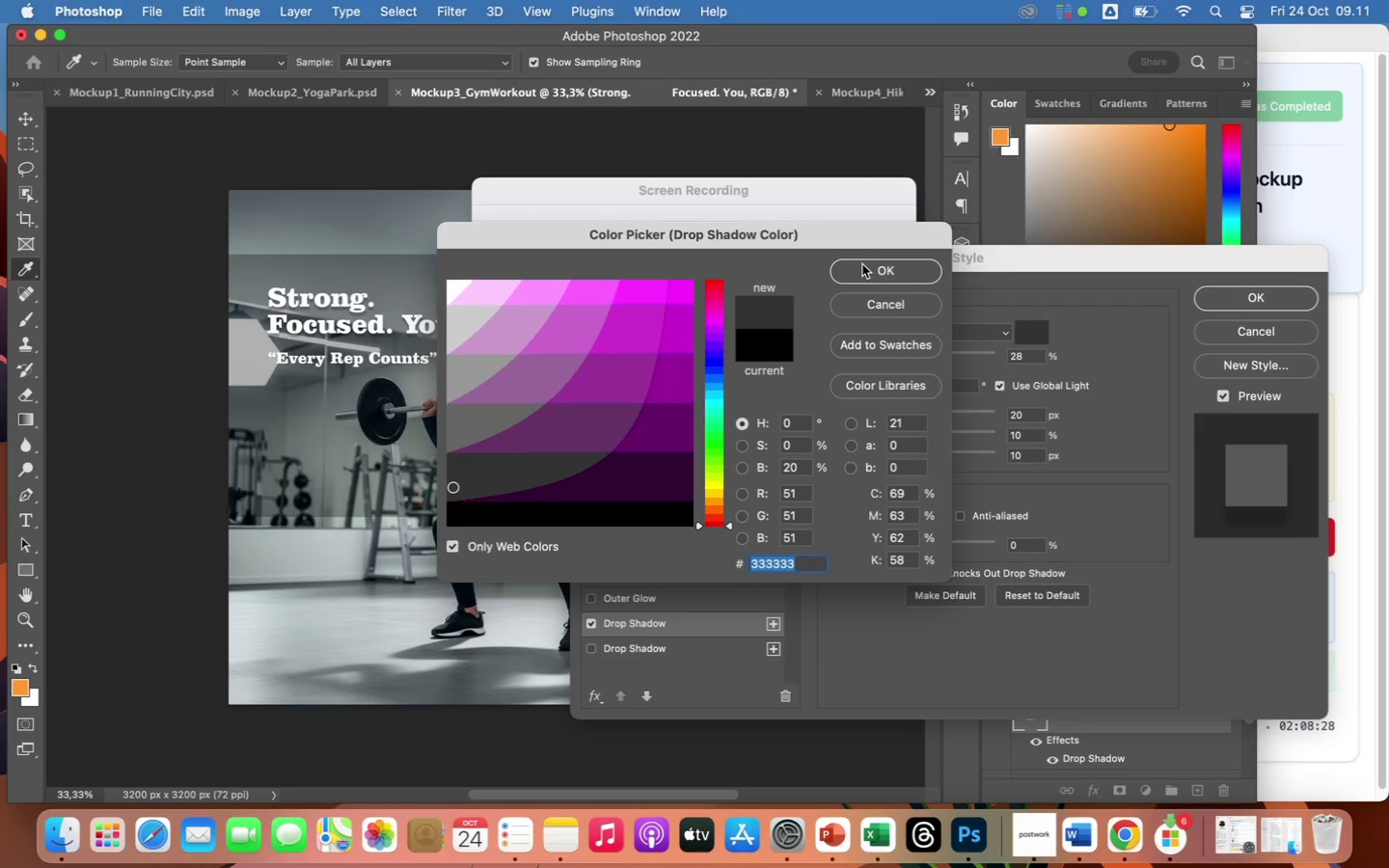 
wait(5.2)
 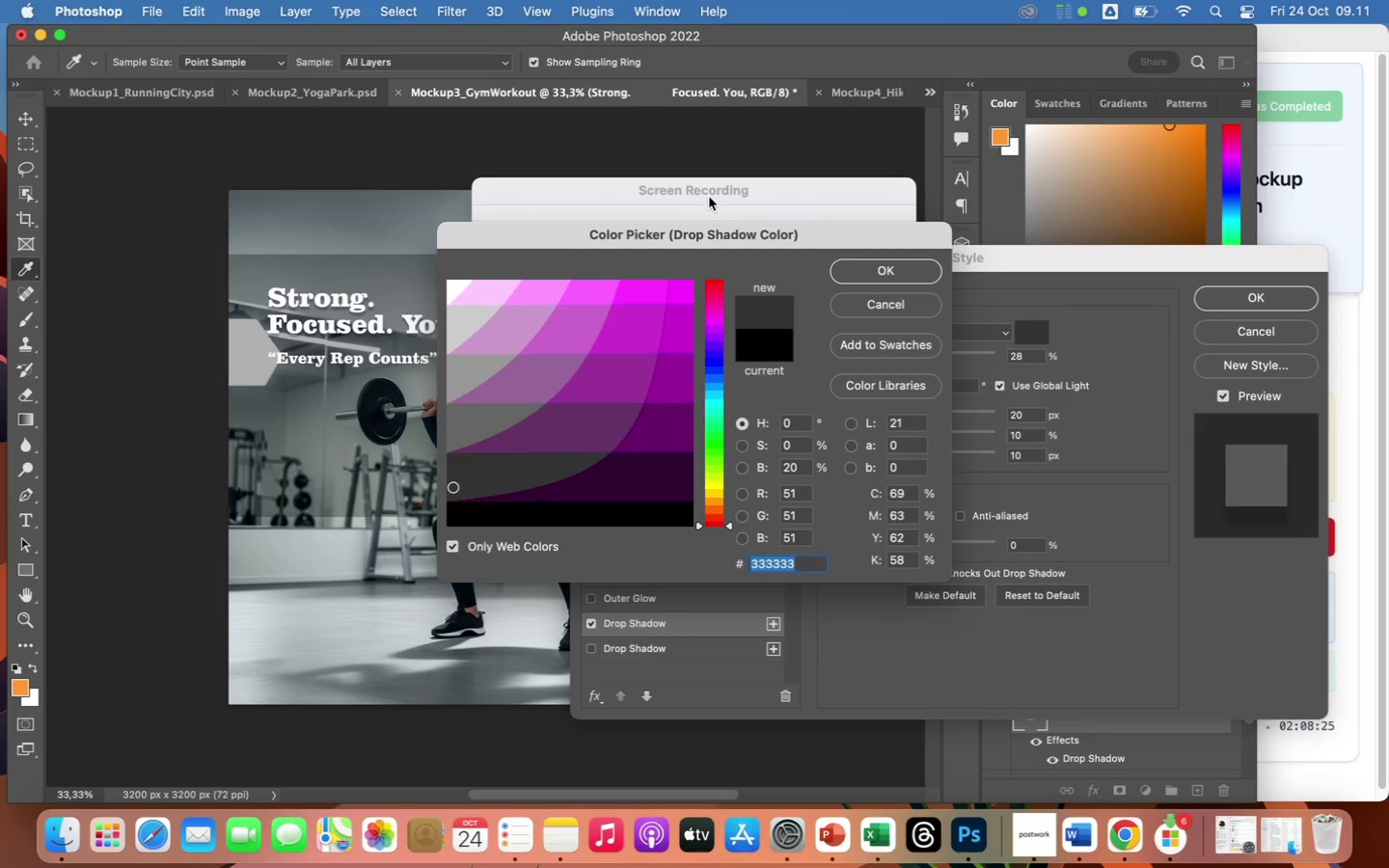 
left_click([864, 269])
 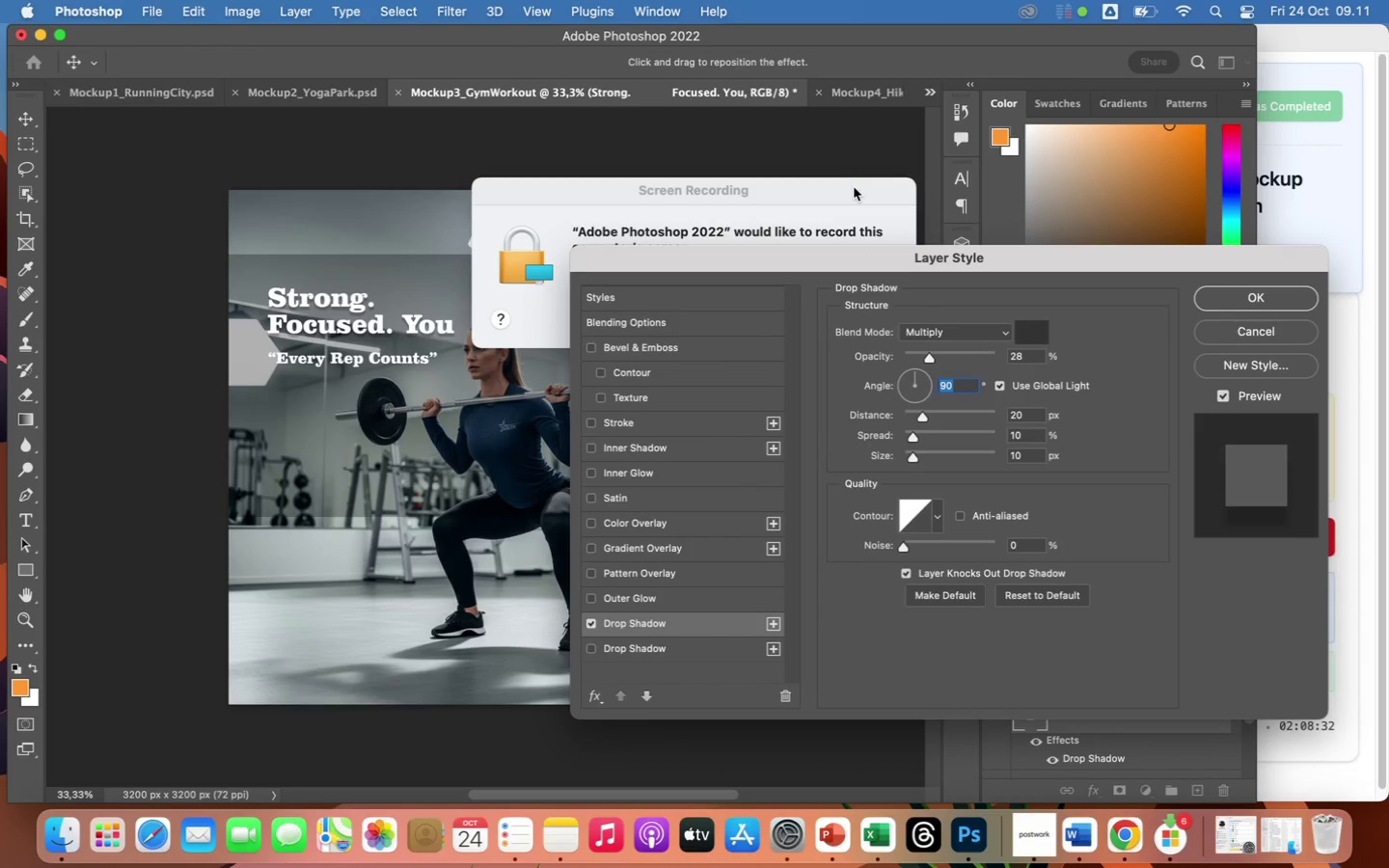 
left_click([990, 265])
 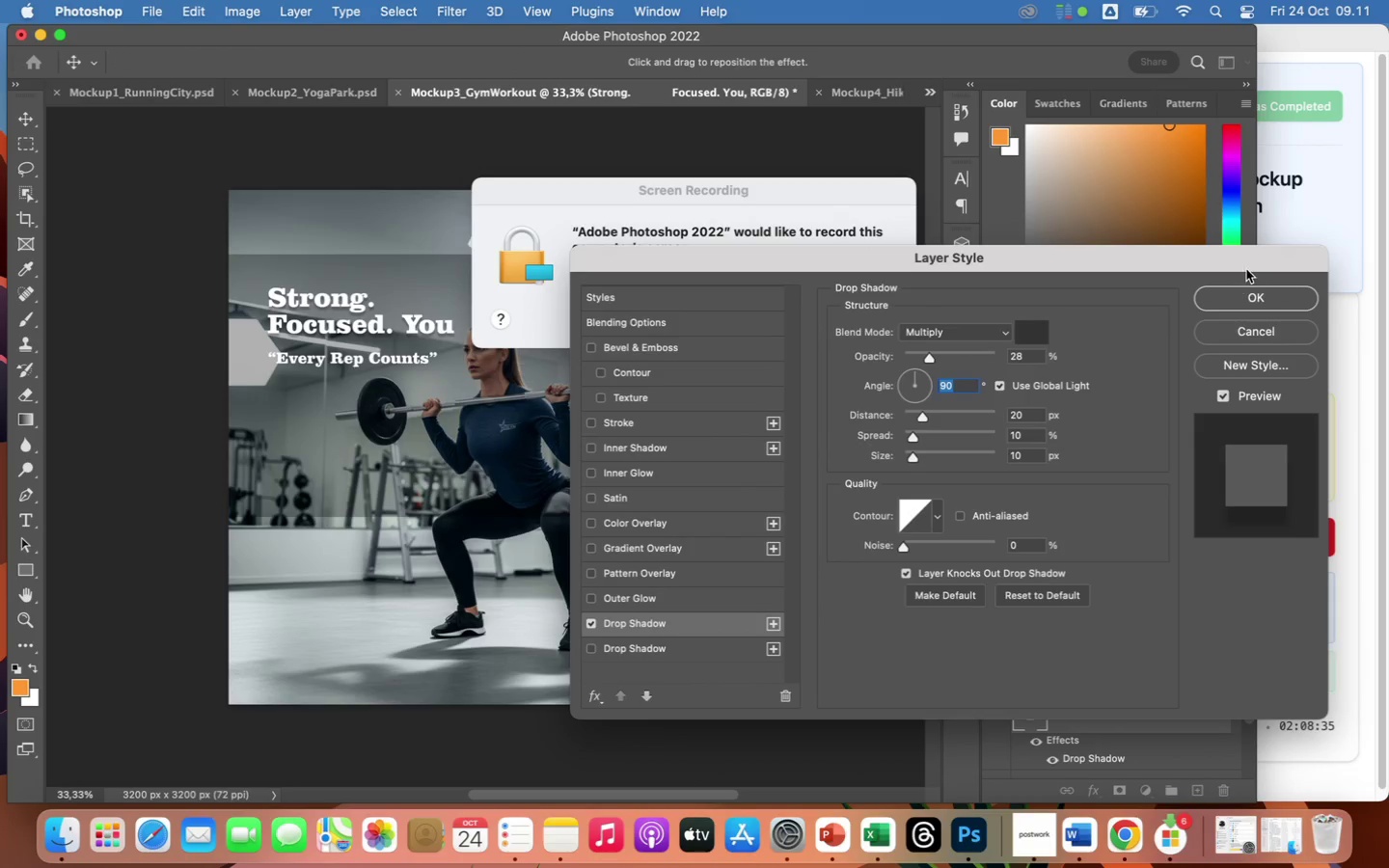 
left_click([1248, 299])
 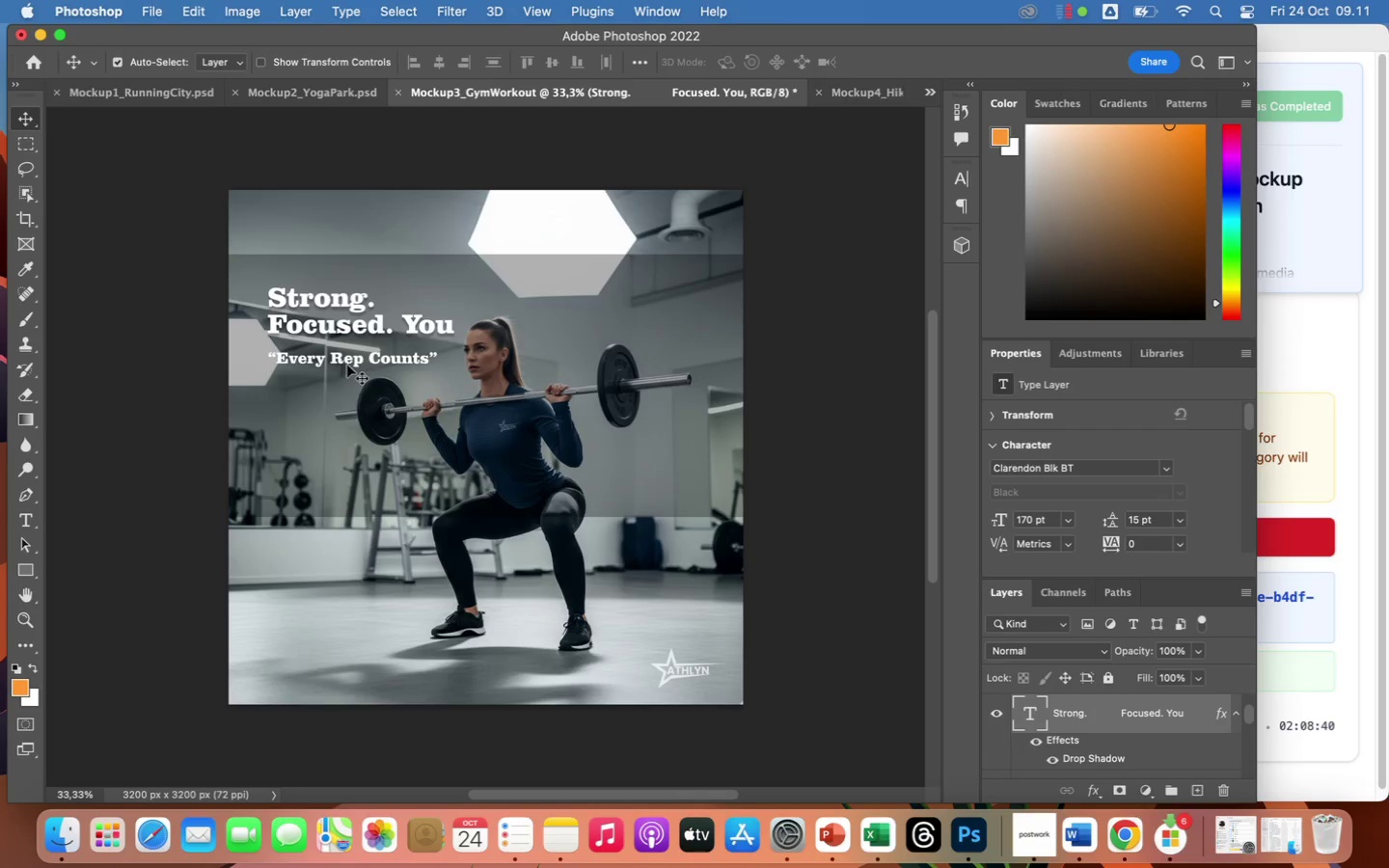 
left_click([344, 356])
 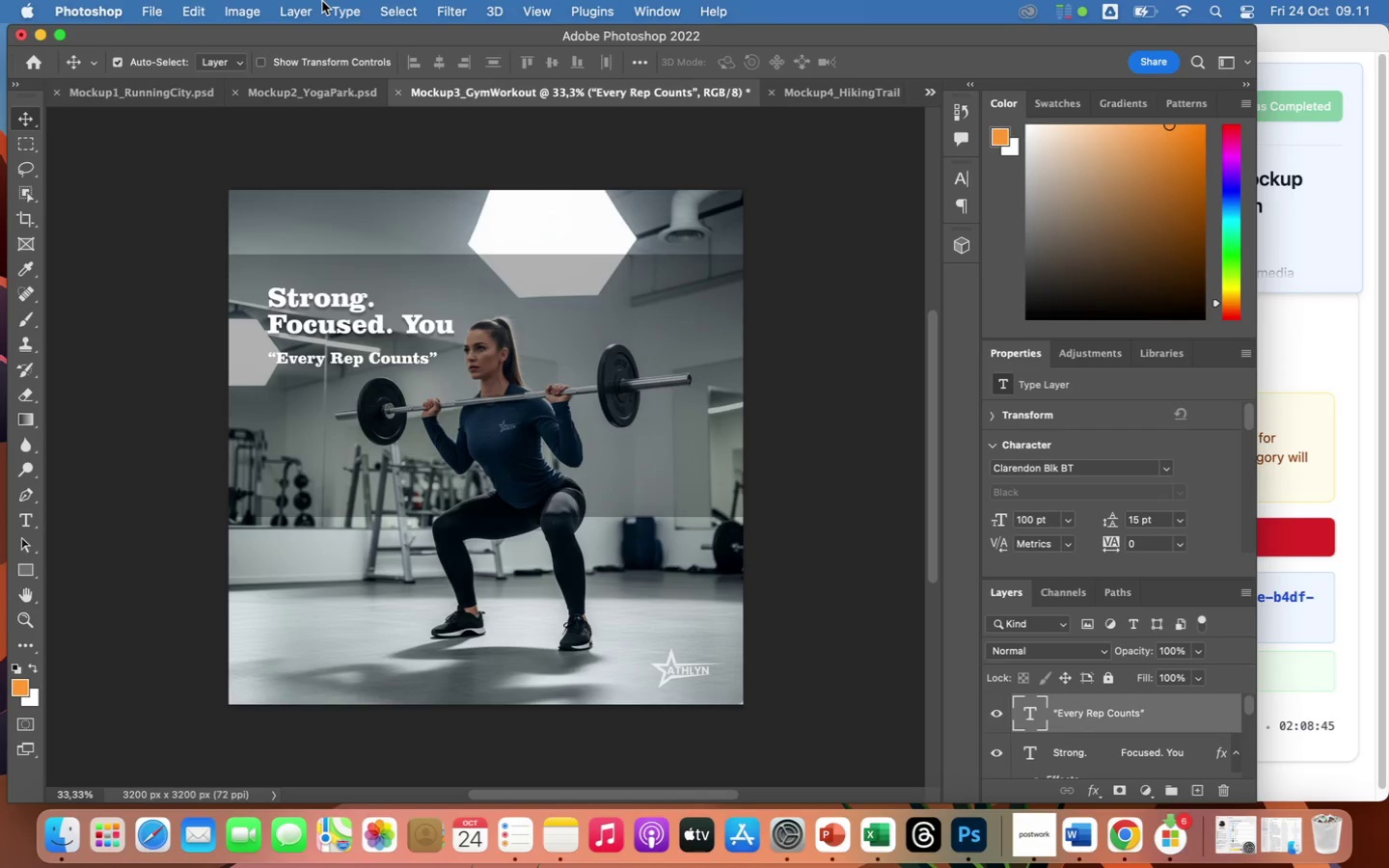 
wait(5.84)
 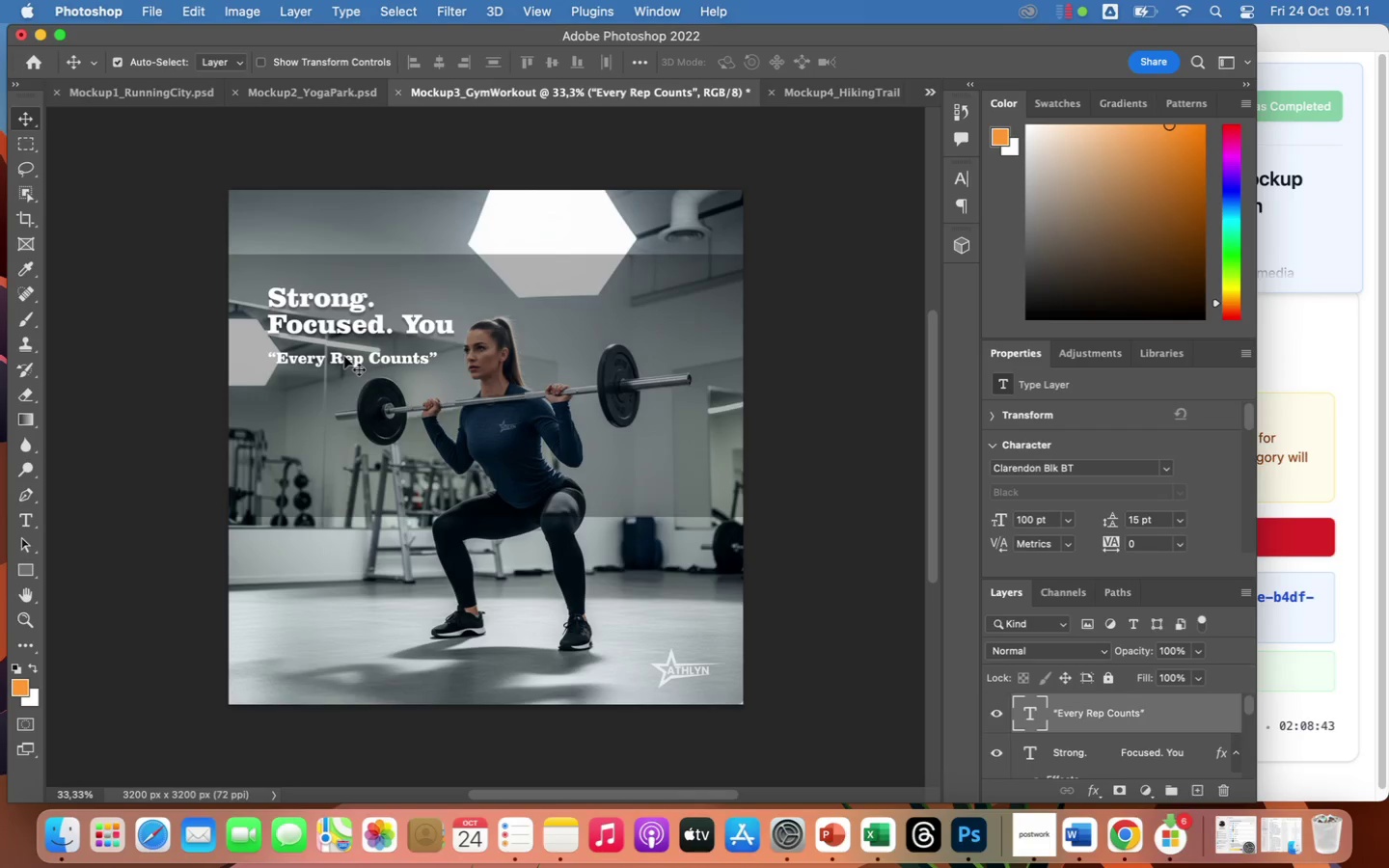 
left_click([297, 12])
 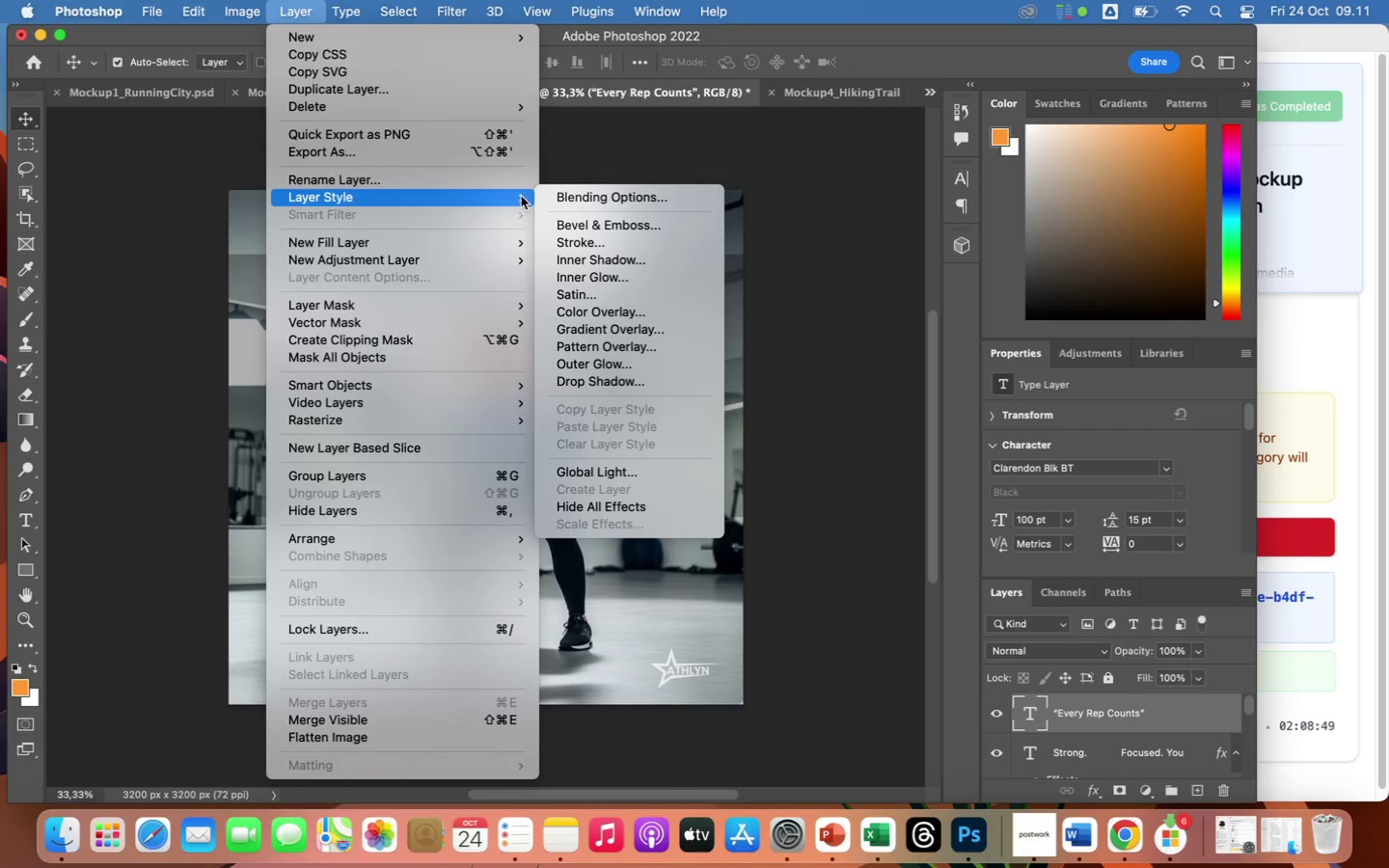 
left_click([554, 194])
 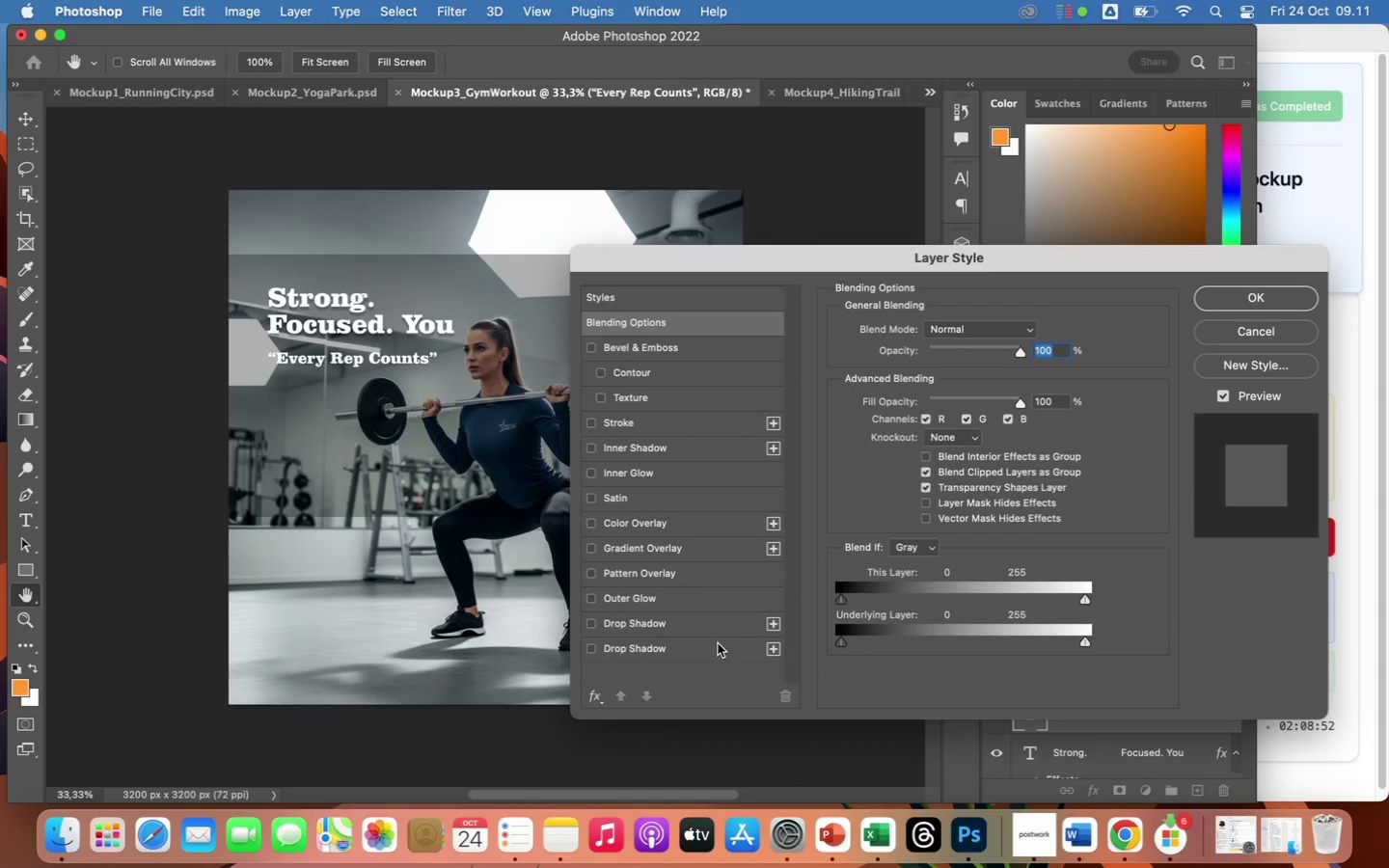 
left_click([711, 651])
 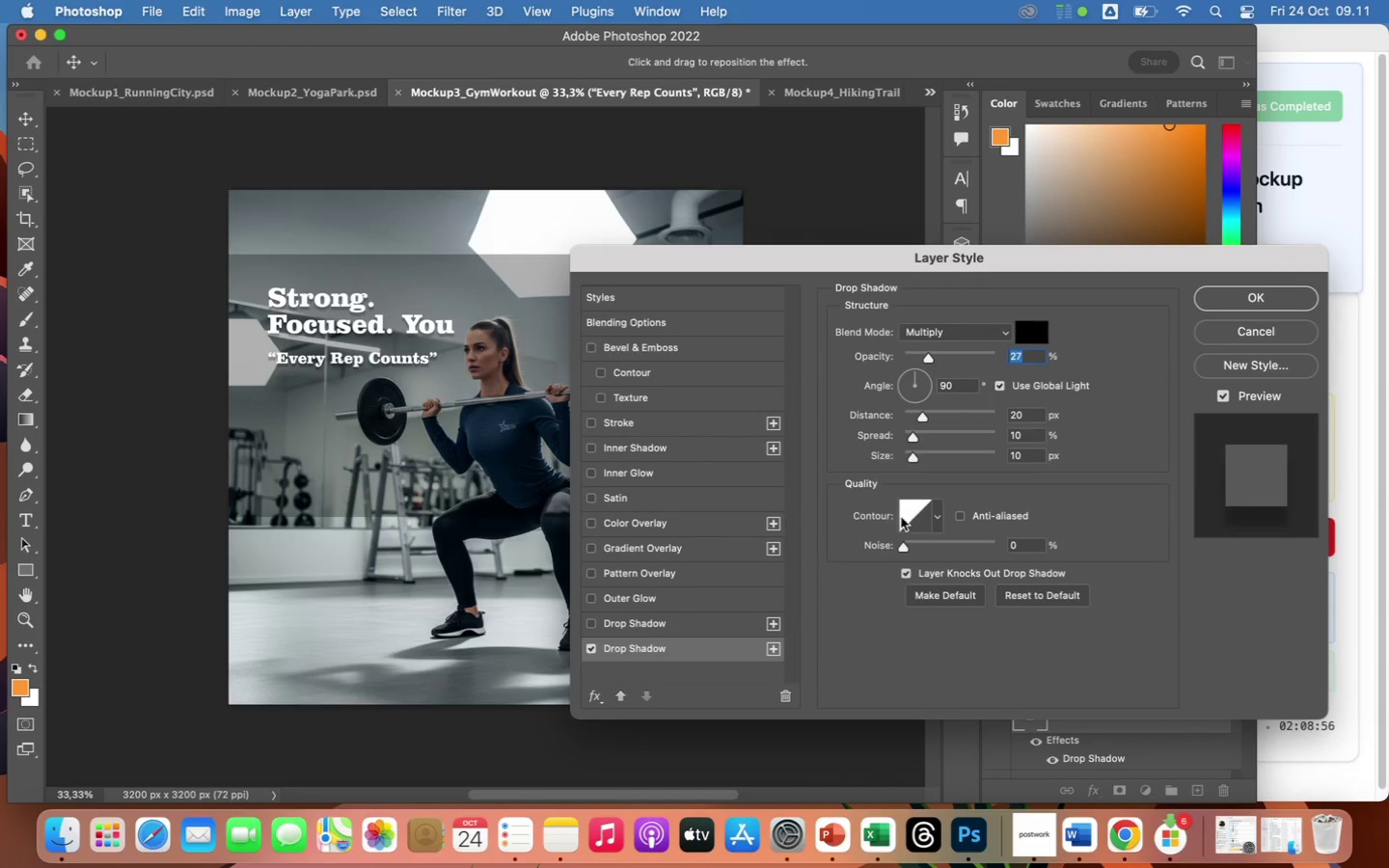 
left_click([1265, 296])
 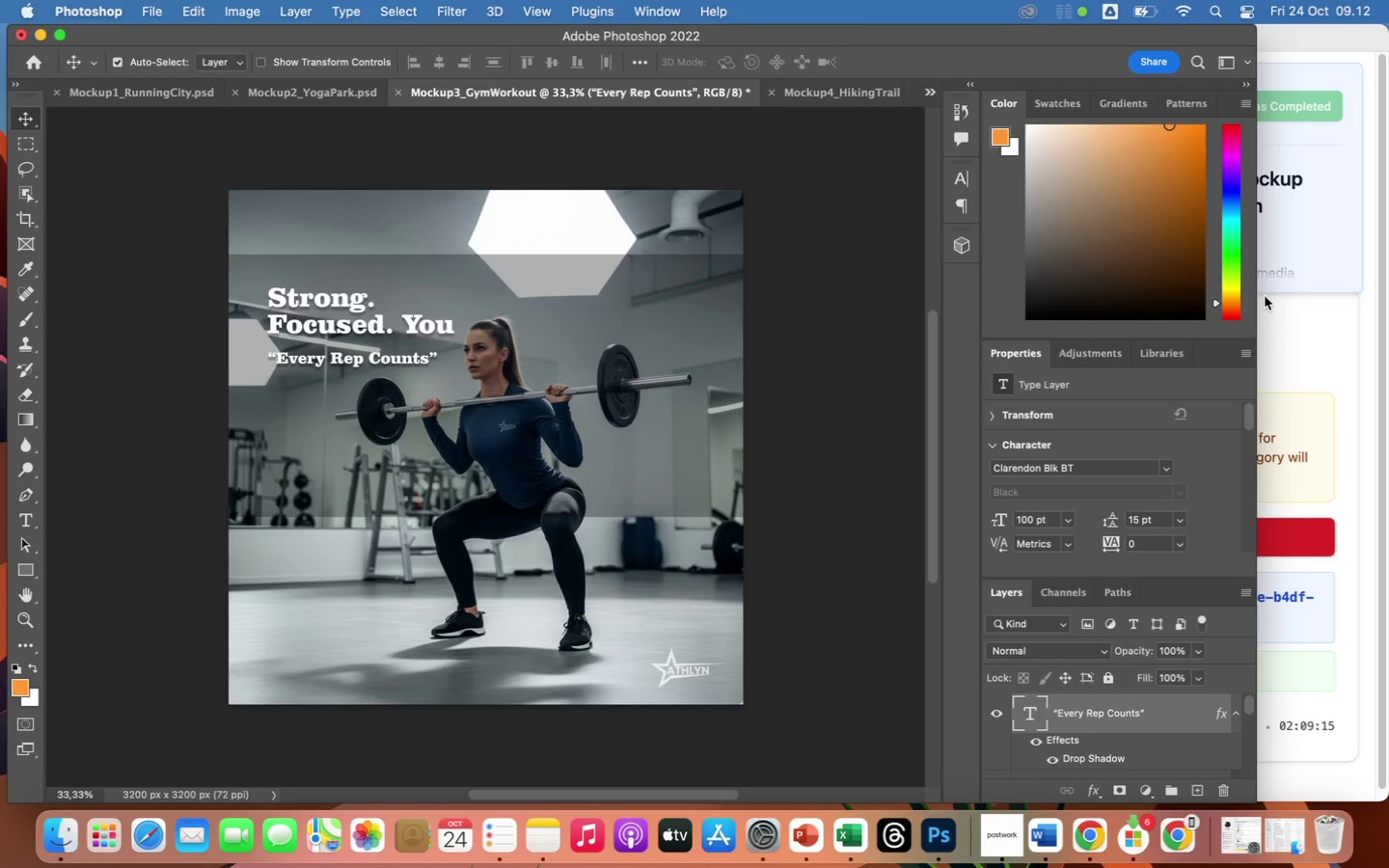 
wait(22.66)
 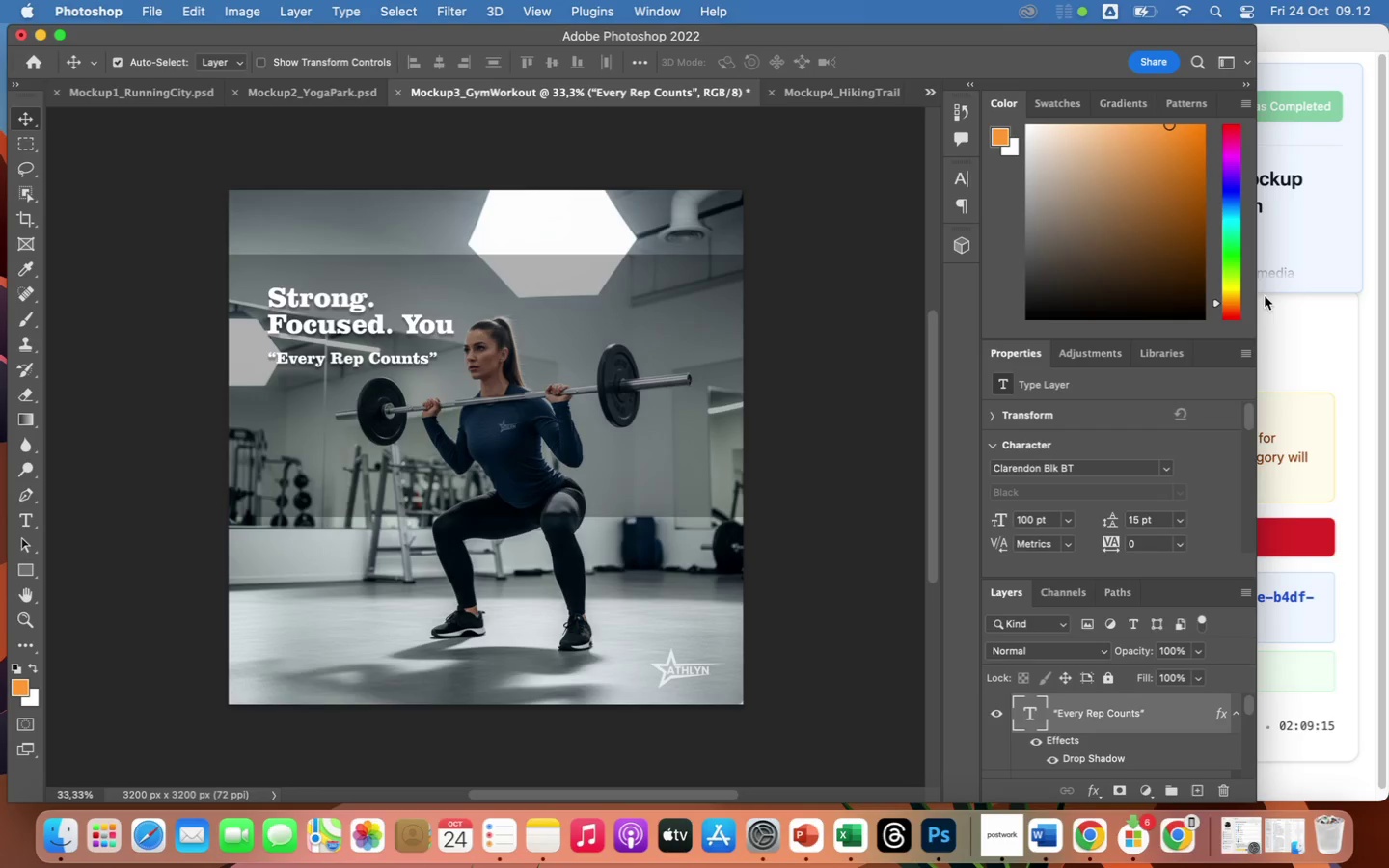 
left_click([151, 13])
 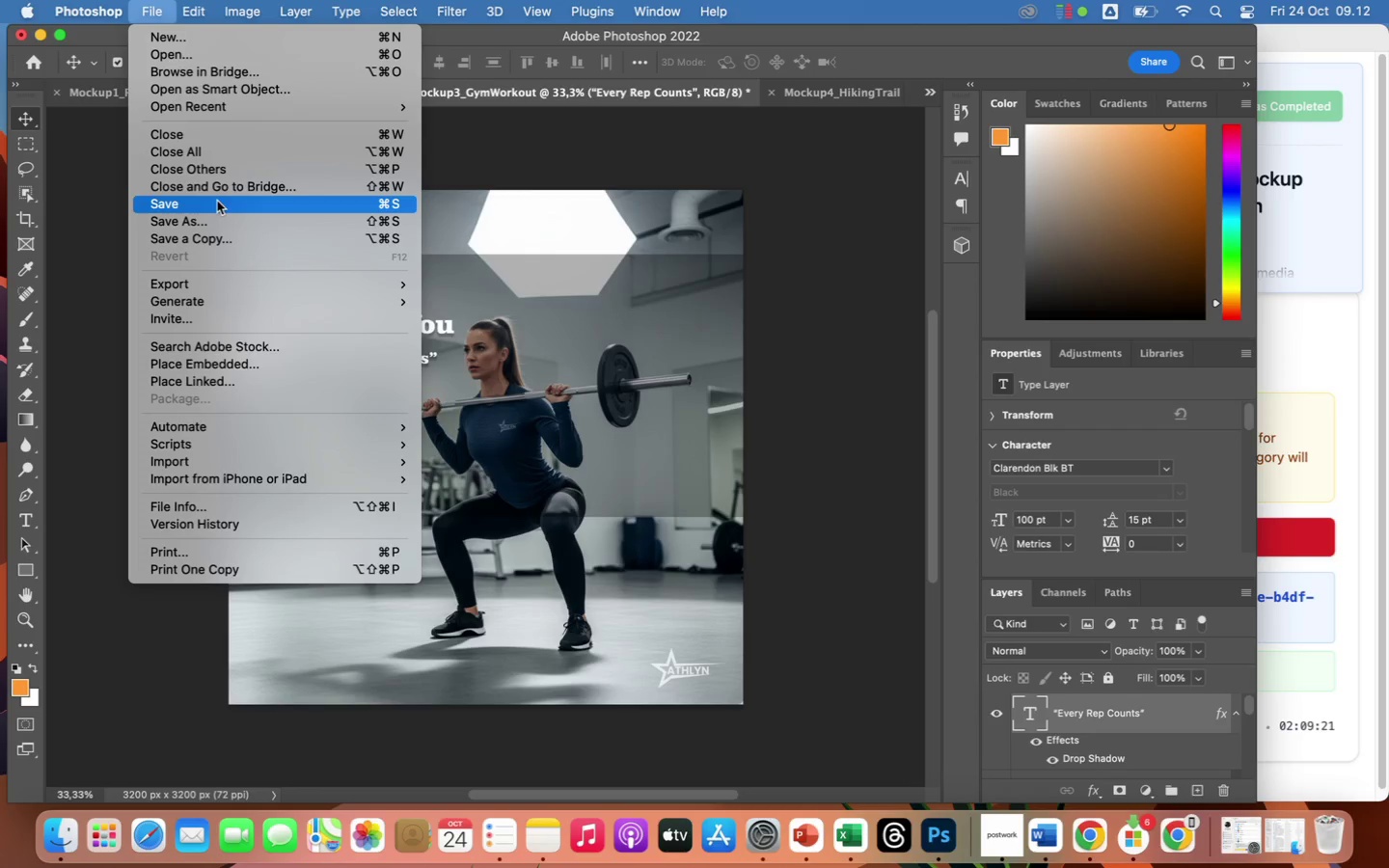 
left_click([208, 207])